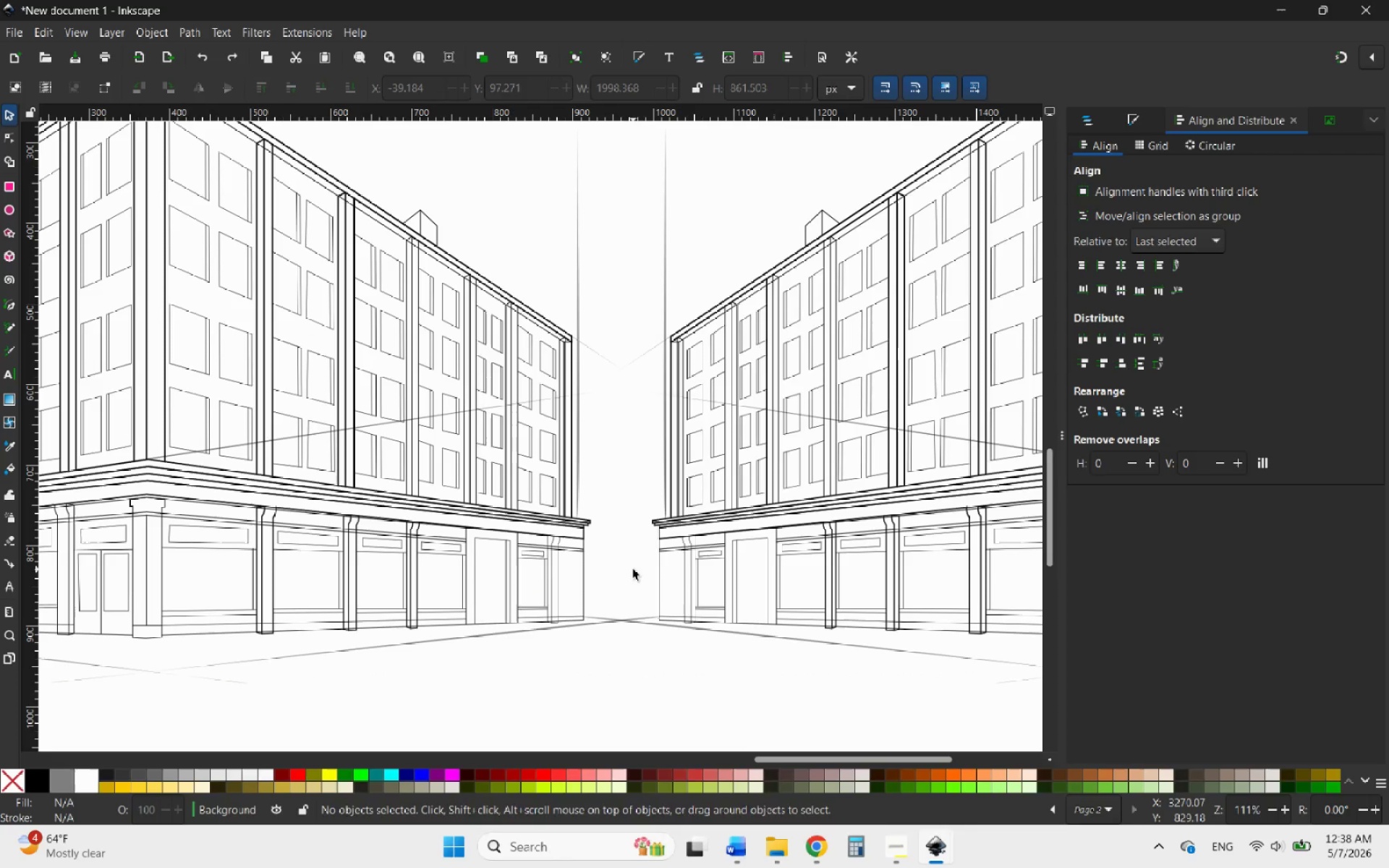 
hold_key(key=AltLeft, duration=0.97)
 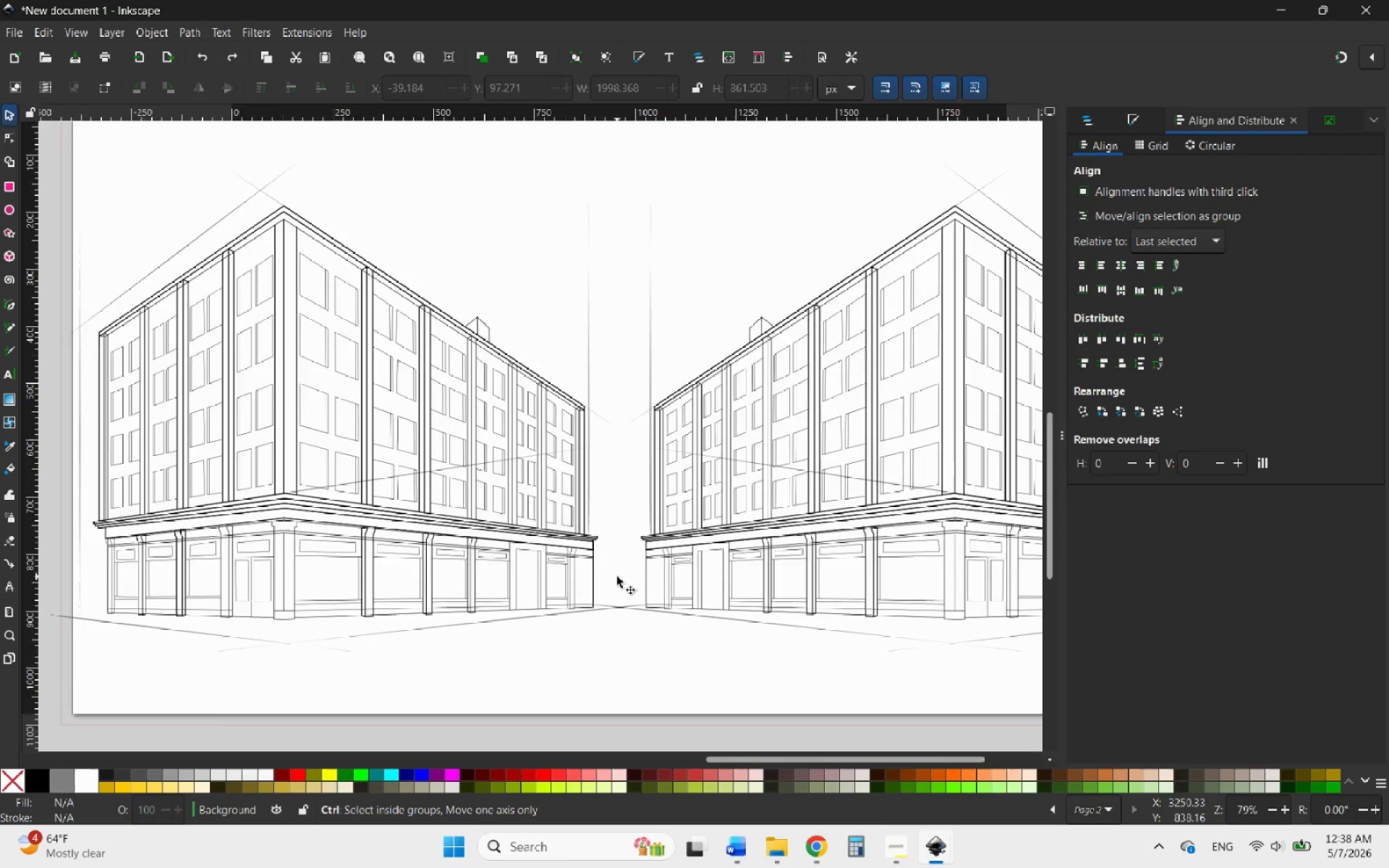 
hold_key(key=ControlLeft, duration=0.5)
 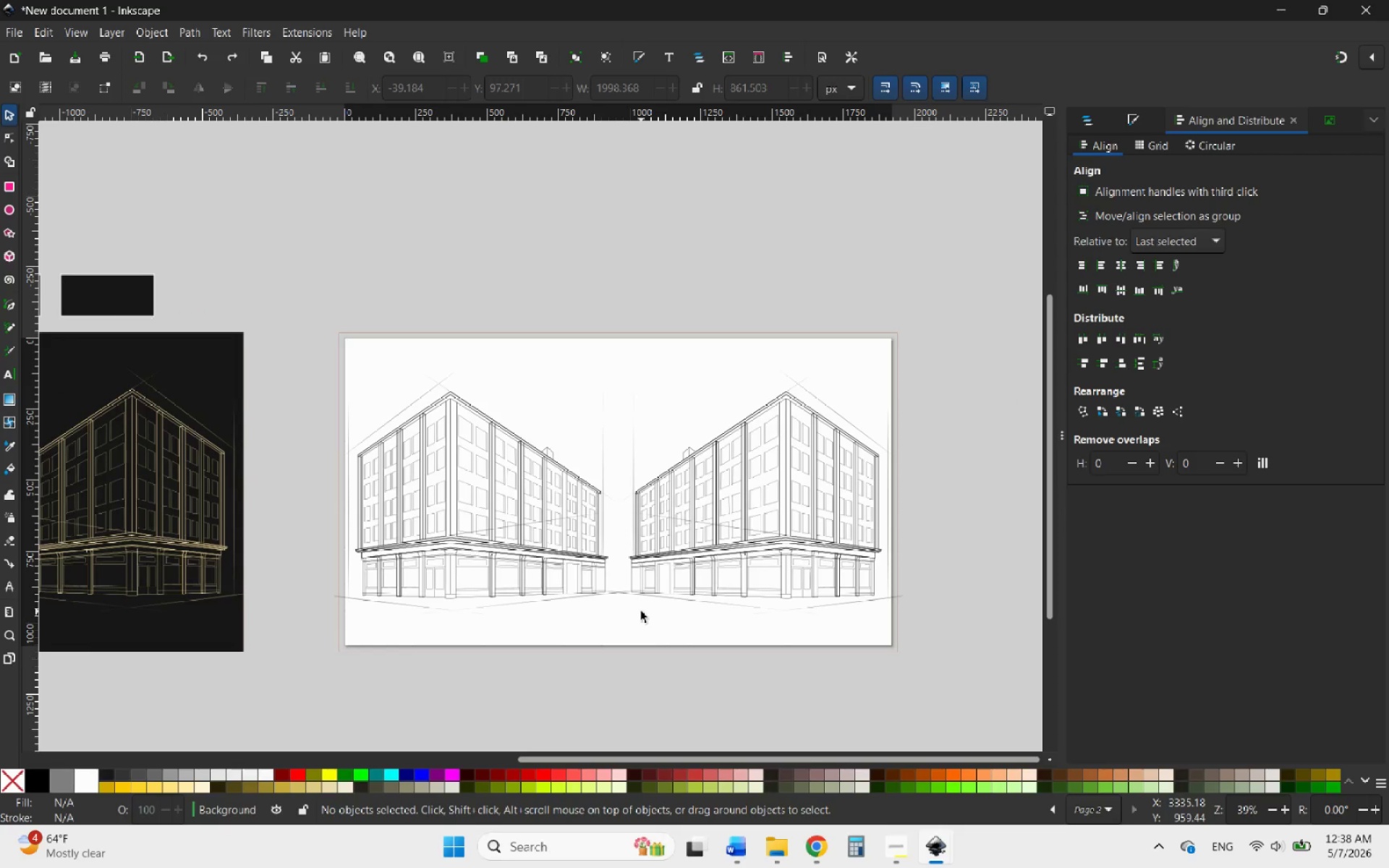 
scroll: coordinate [617, 576], scroll_direction: down, amount: 8.0
 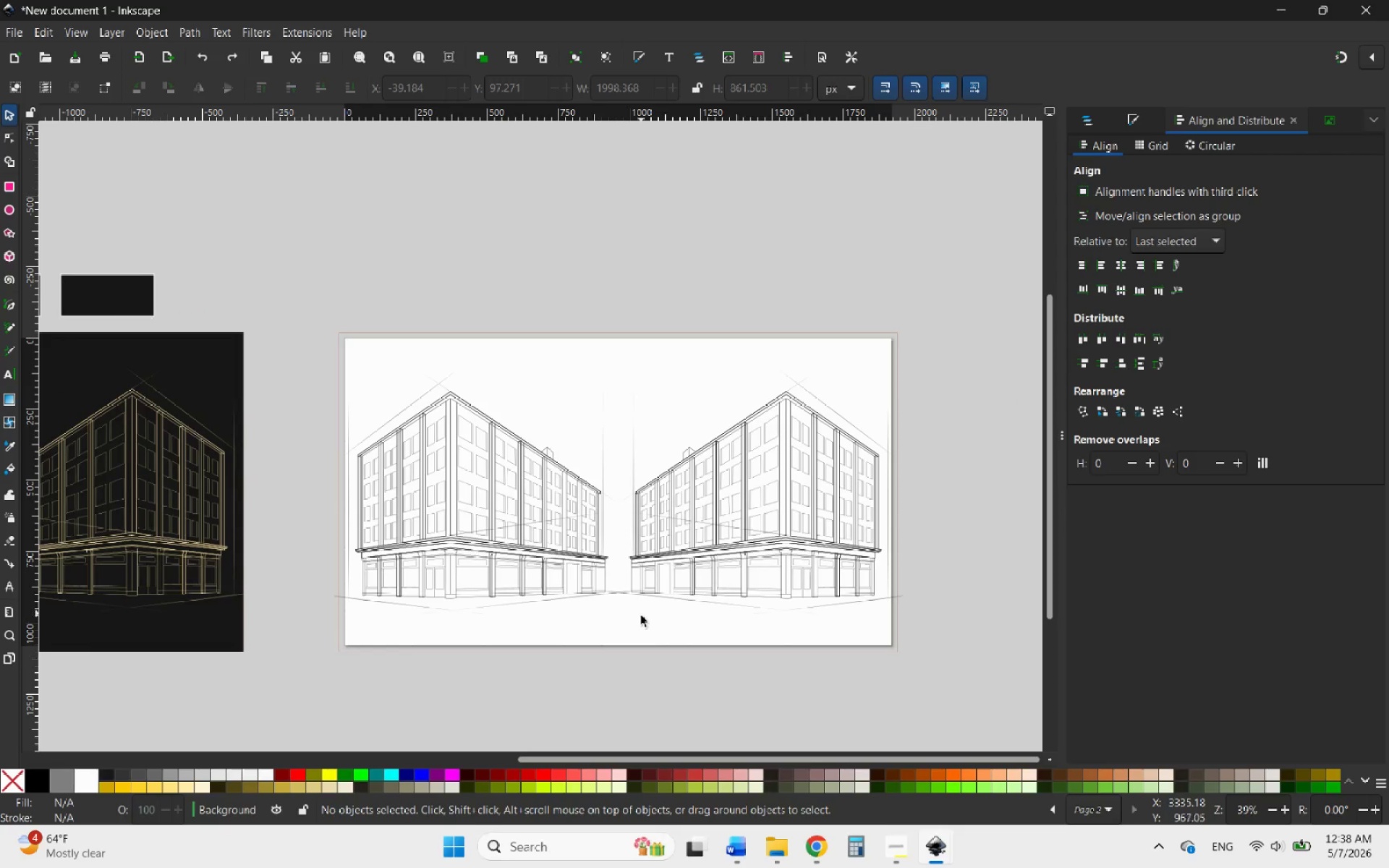 
left_click([629, 630])
 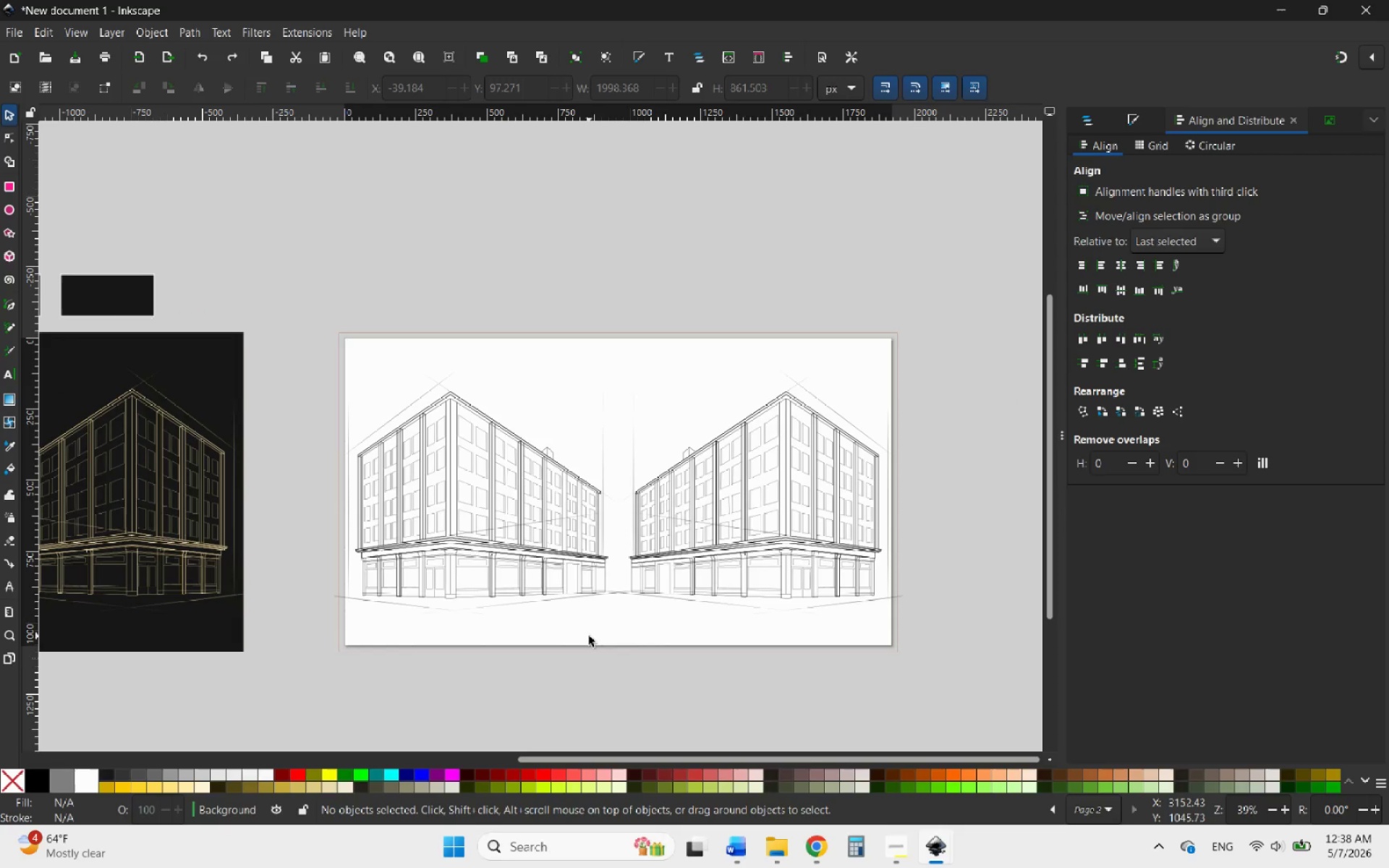 
hold_key(key=AltLeft, duration=0.86)
scroll: coordinate [360, 556], scroll_direction: down, amount: 1.0
 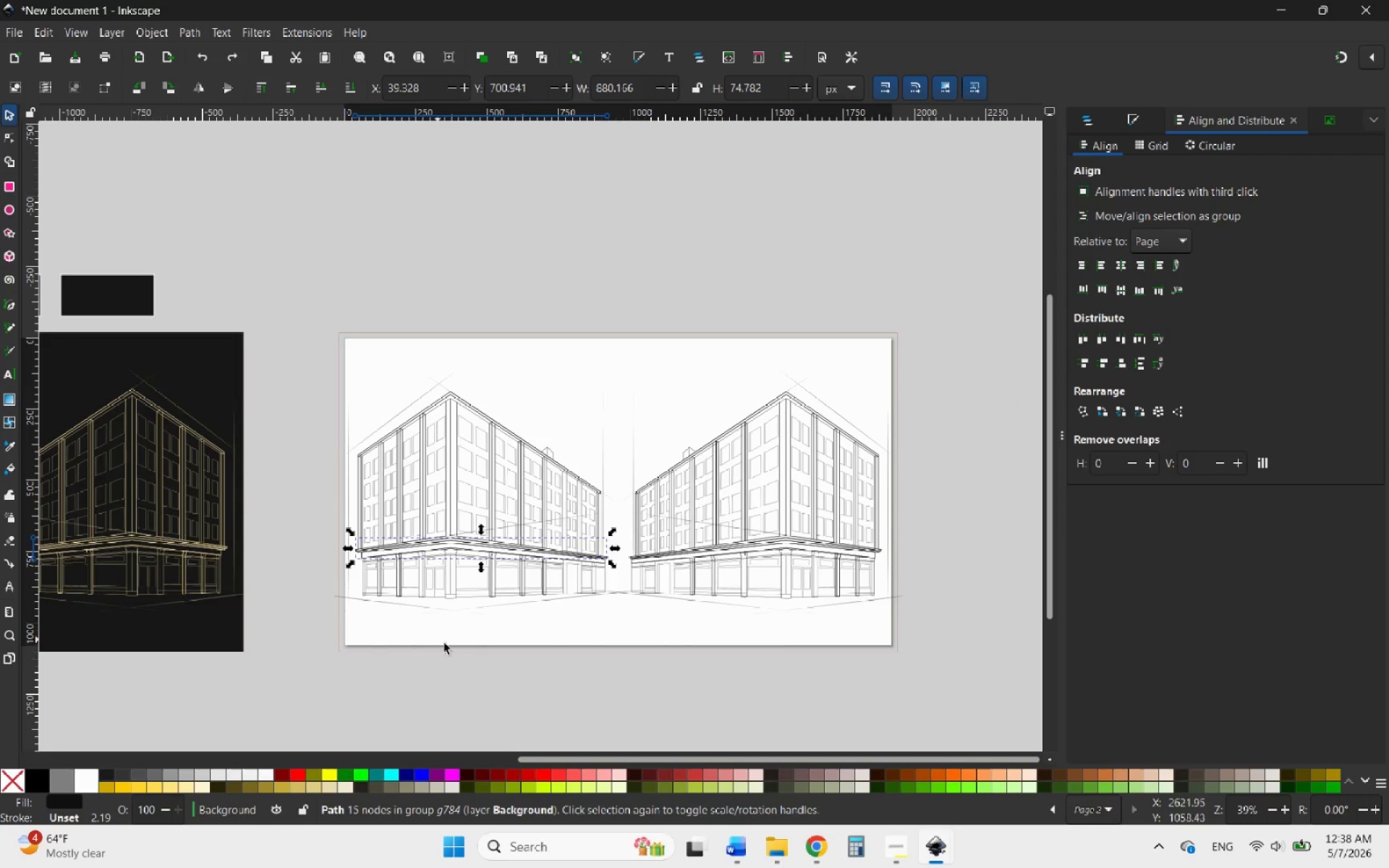 
left_click([459, 653])
 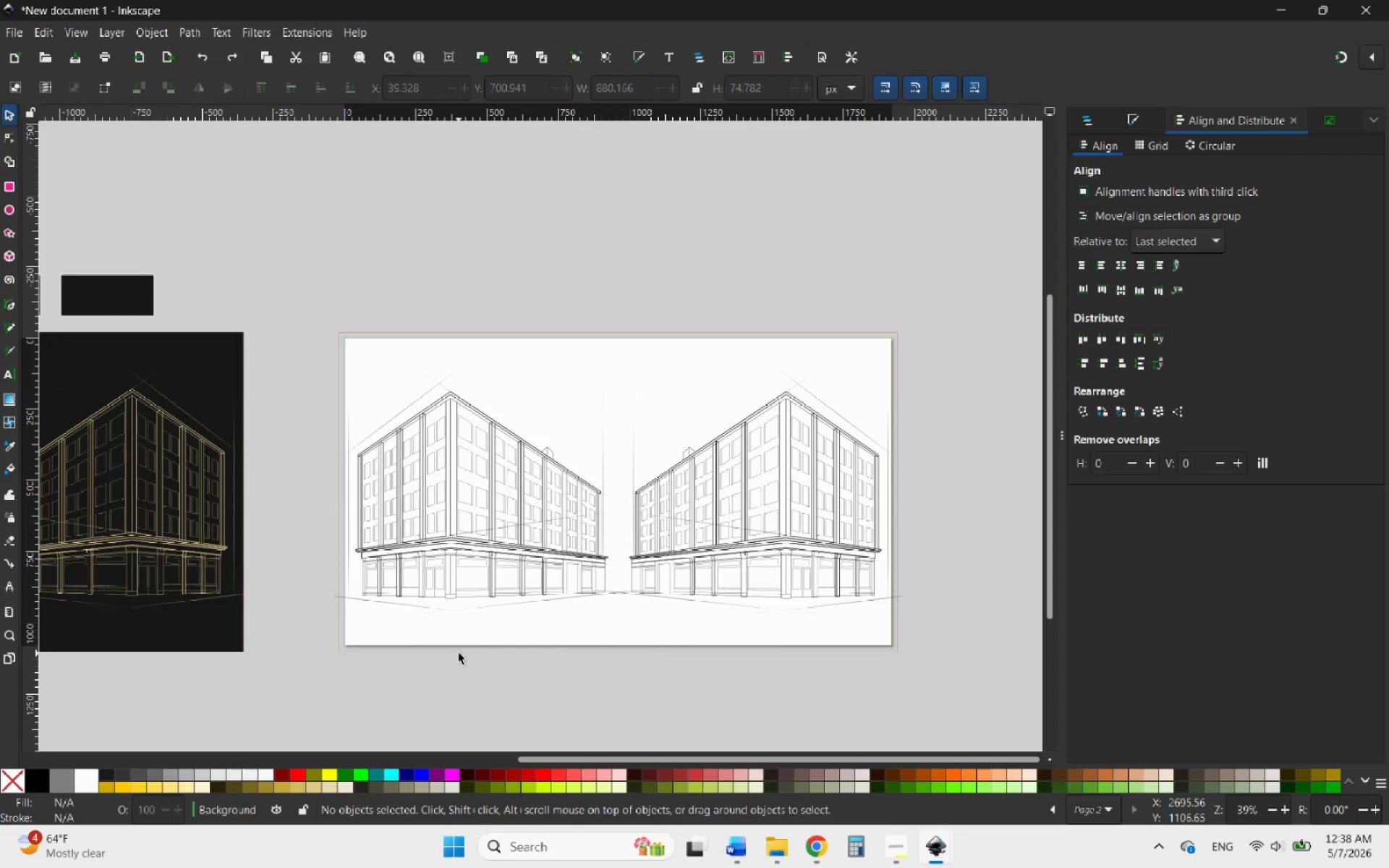 
hold_key(key=ControlLeft, duration=2.61)
scroll: coordinate [386, 553], scroll_direction: up, amount: 5.0
 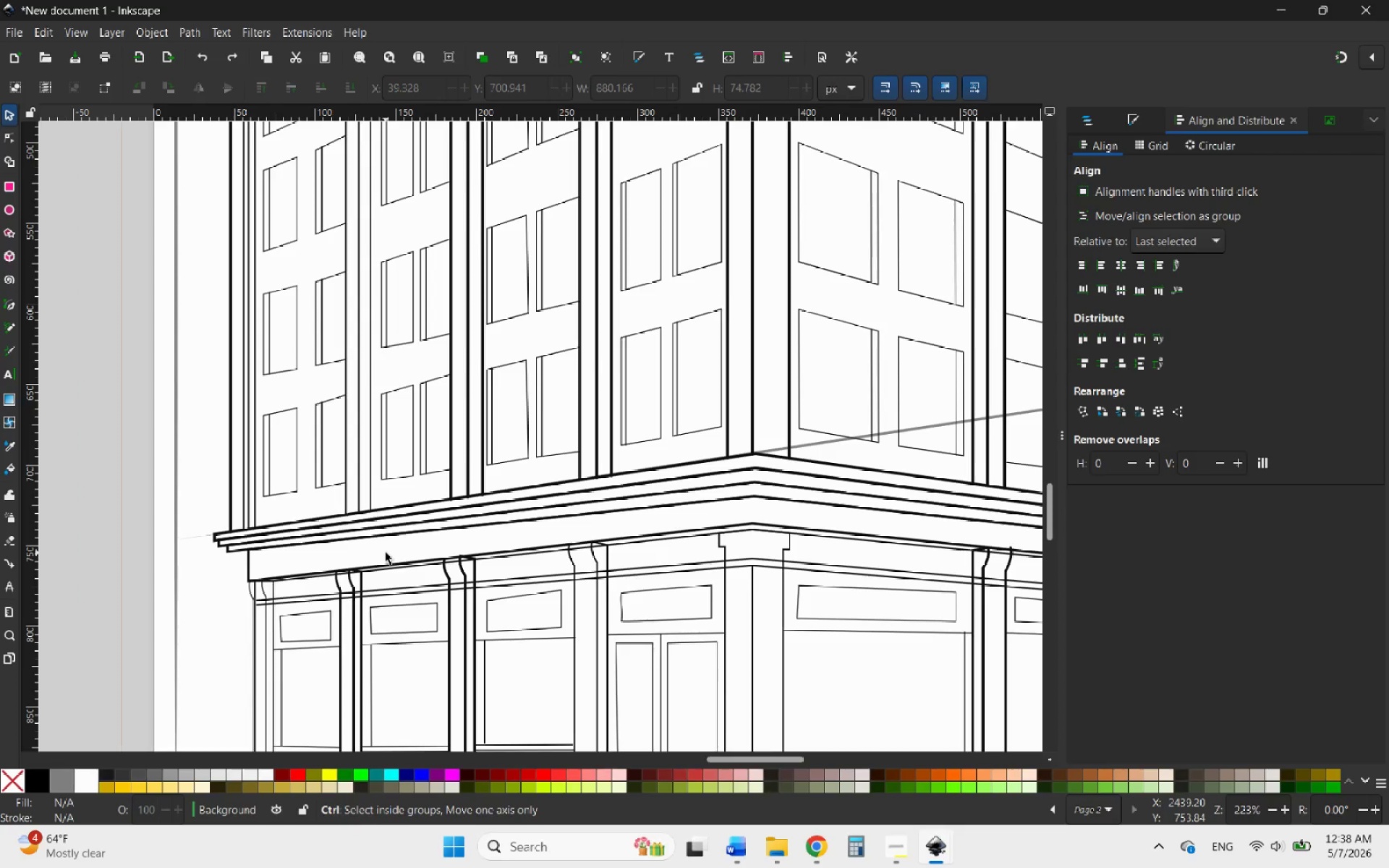 
scroll: coordinate [386, 553], scroll_direction: down, amount: 2.0
 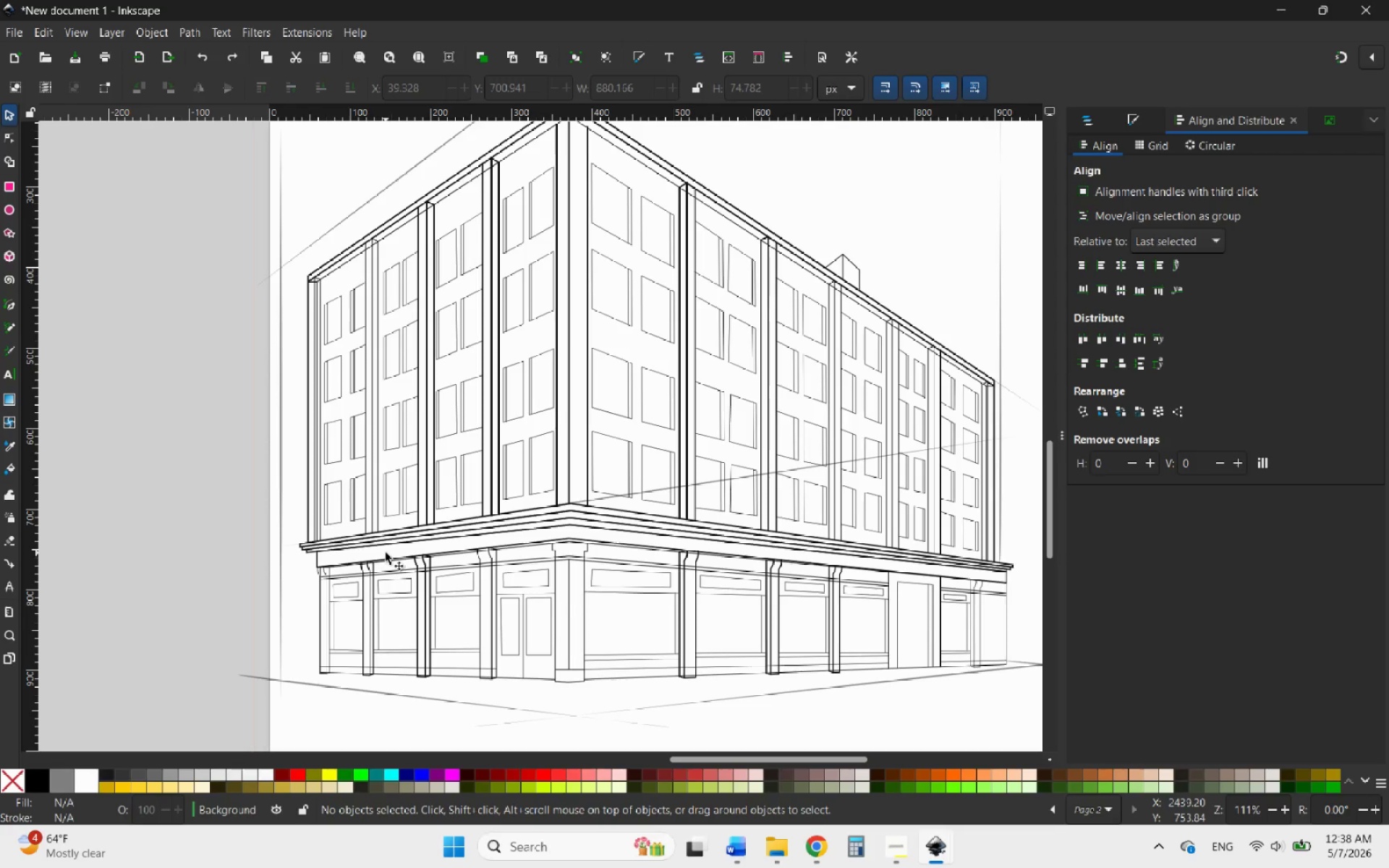 
wait(27.64)
 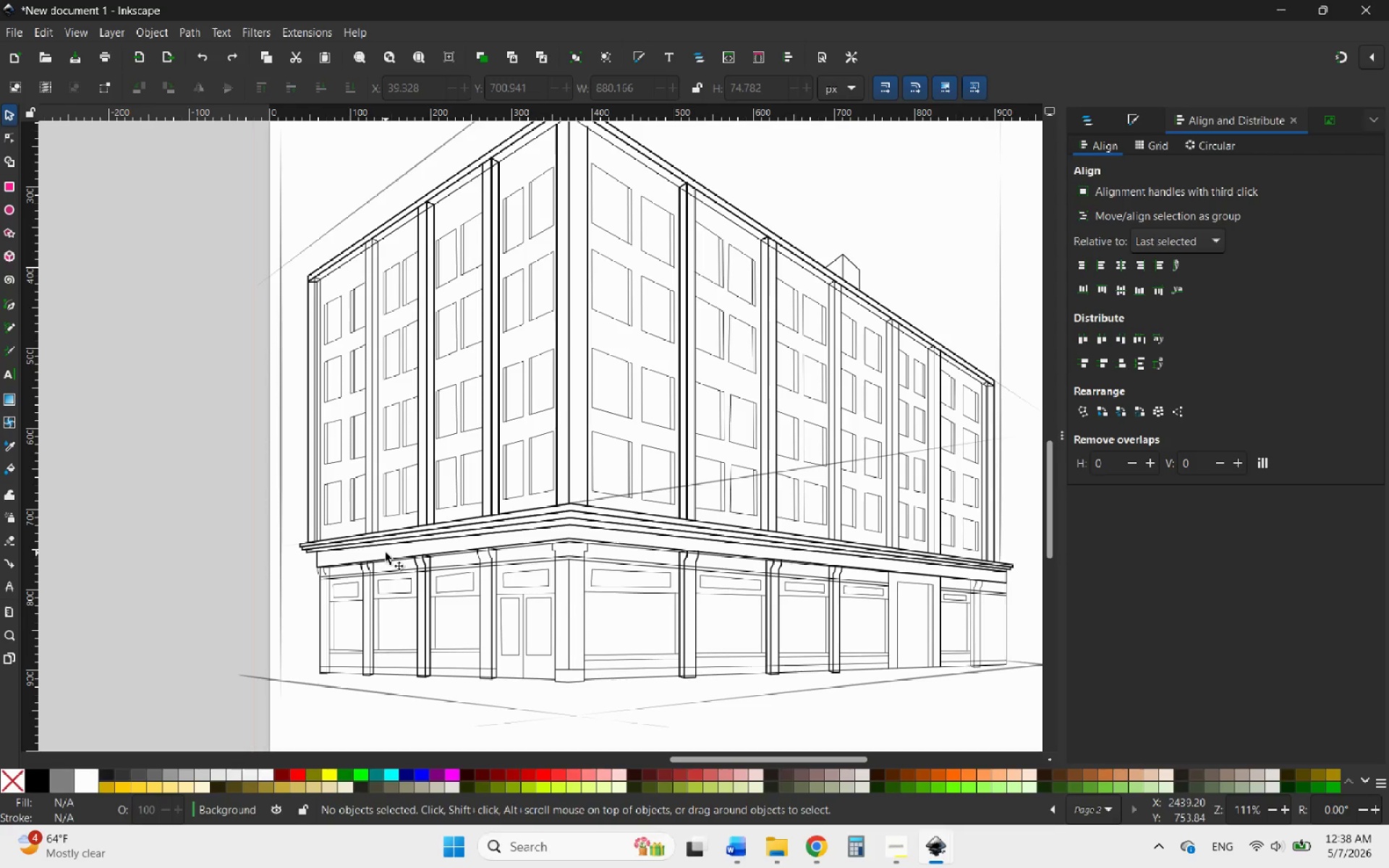 
hold_key(key=ControlLeft, duration=0.7)
scroll: coordinate [682, 570], scroll_direction: down, amount: 4.0
 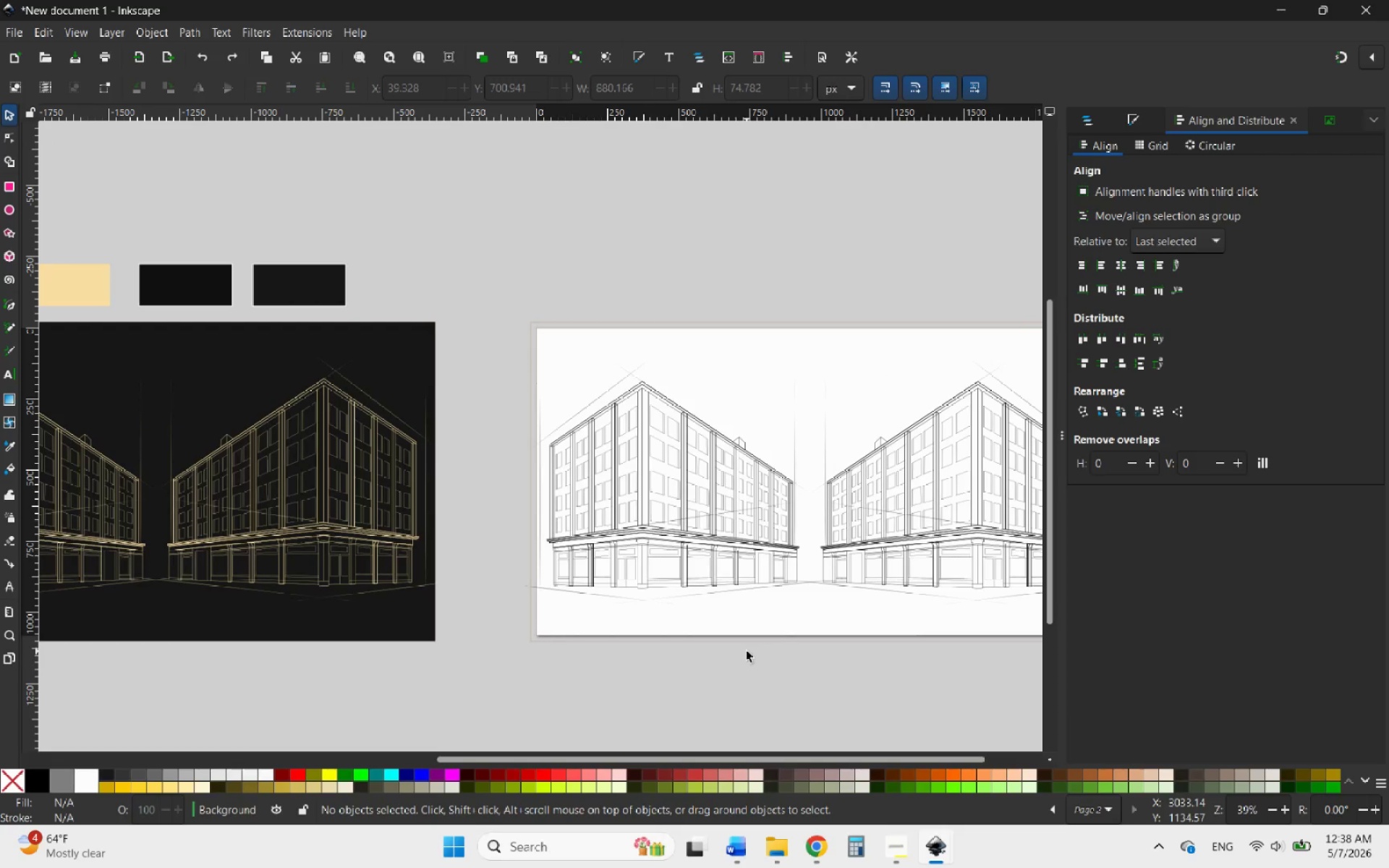 
left_click([747, 651])
 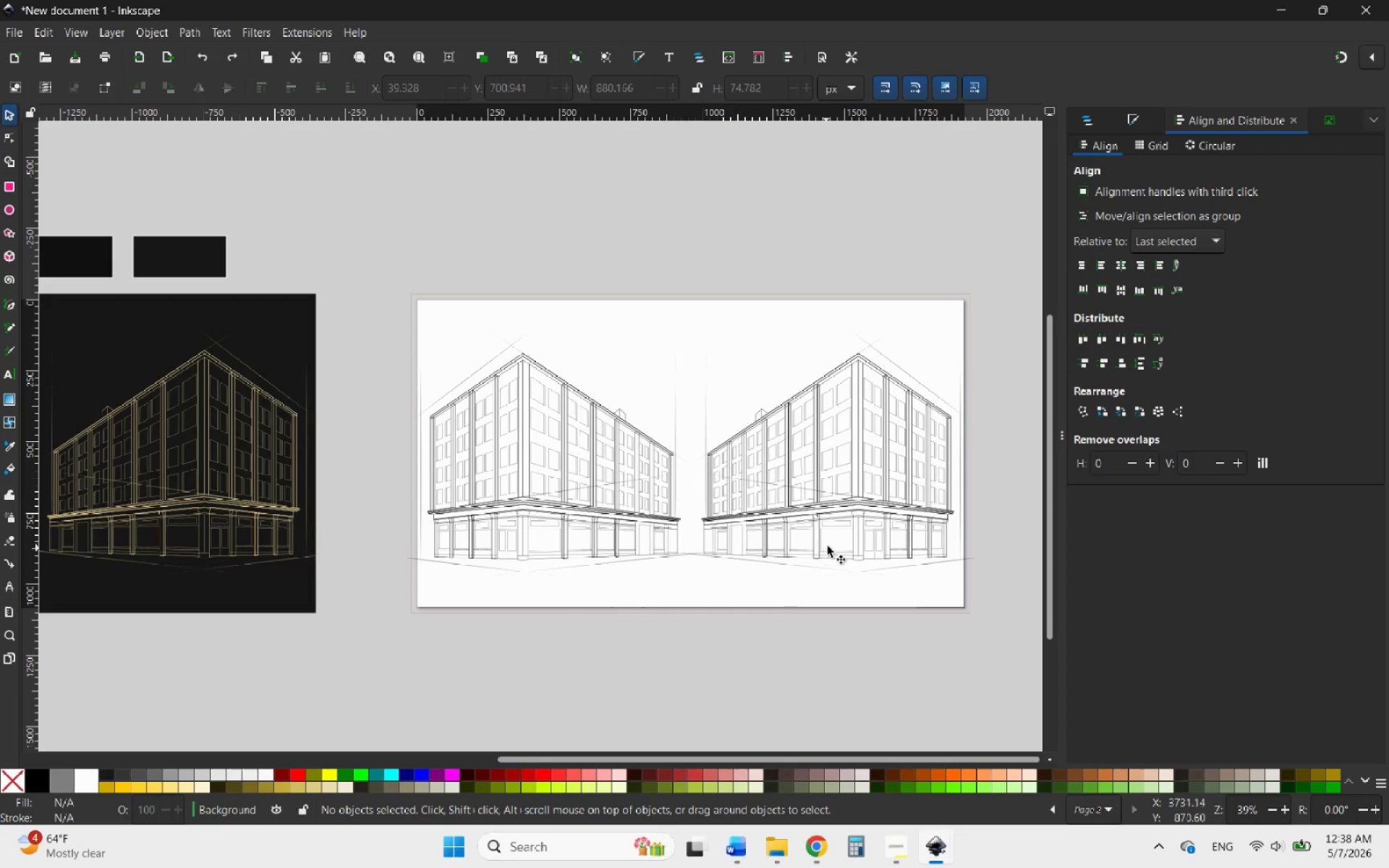 
left_click([858, 538])
 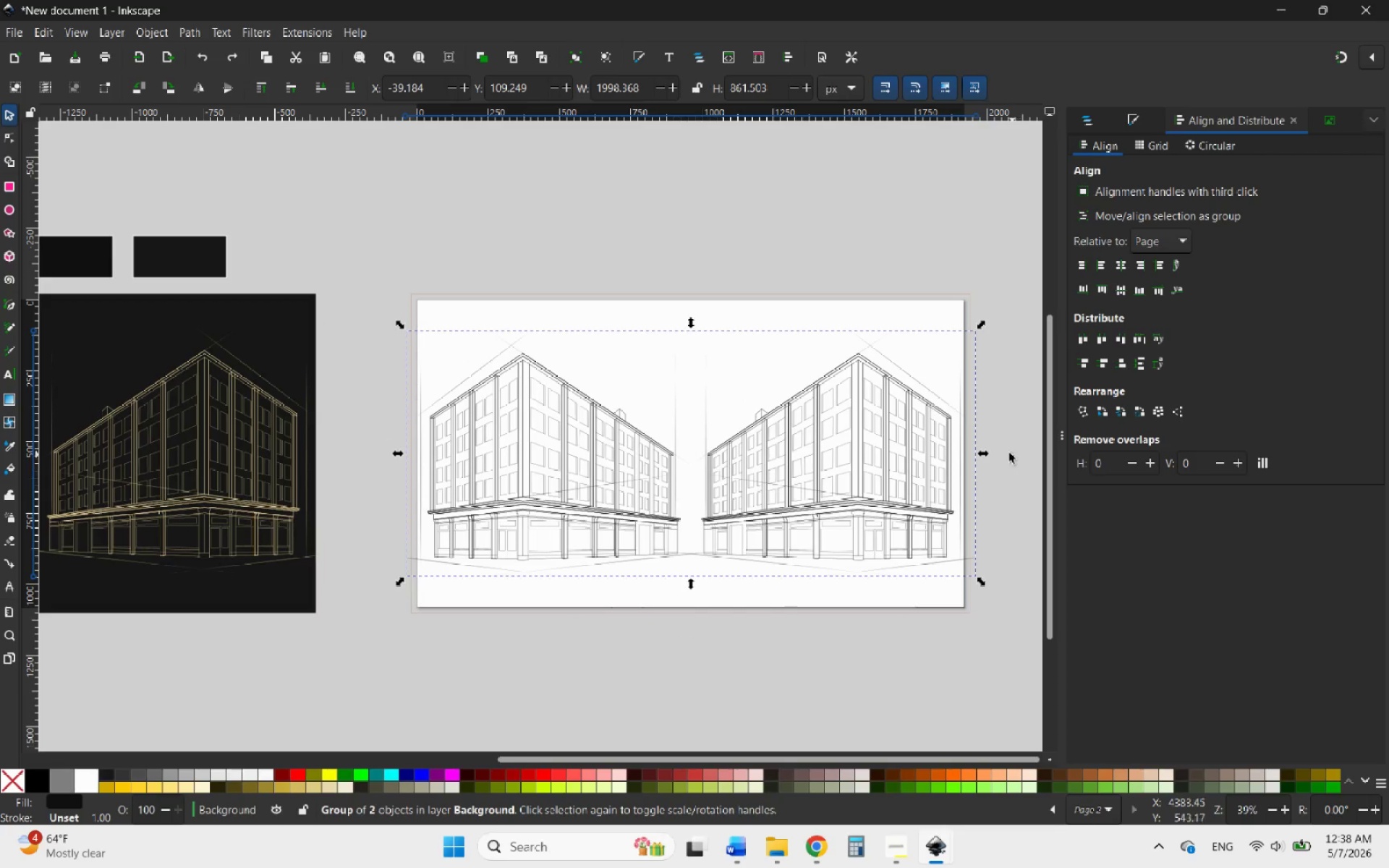 
hold_key(key=ControlLeft, duration=4.31)
left_click_drag(start_coordinate=[987, 453], to_coordinate=[975, 454])
 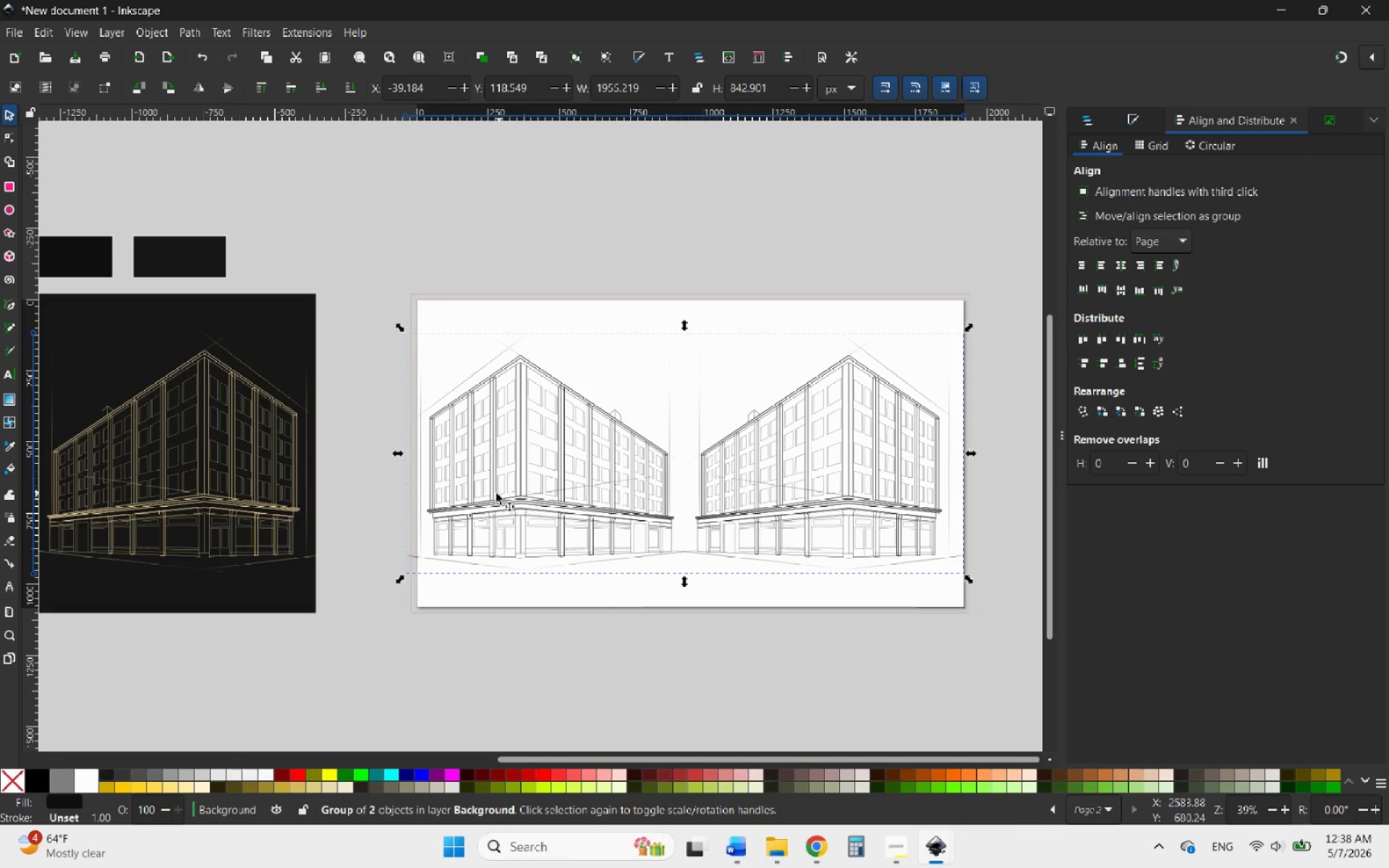 
hold_key(key=ControlLeft, duration=5.72)
left_click_drag(start_coordinate=[397, 454], to_coordinate=[409, 455])
 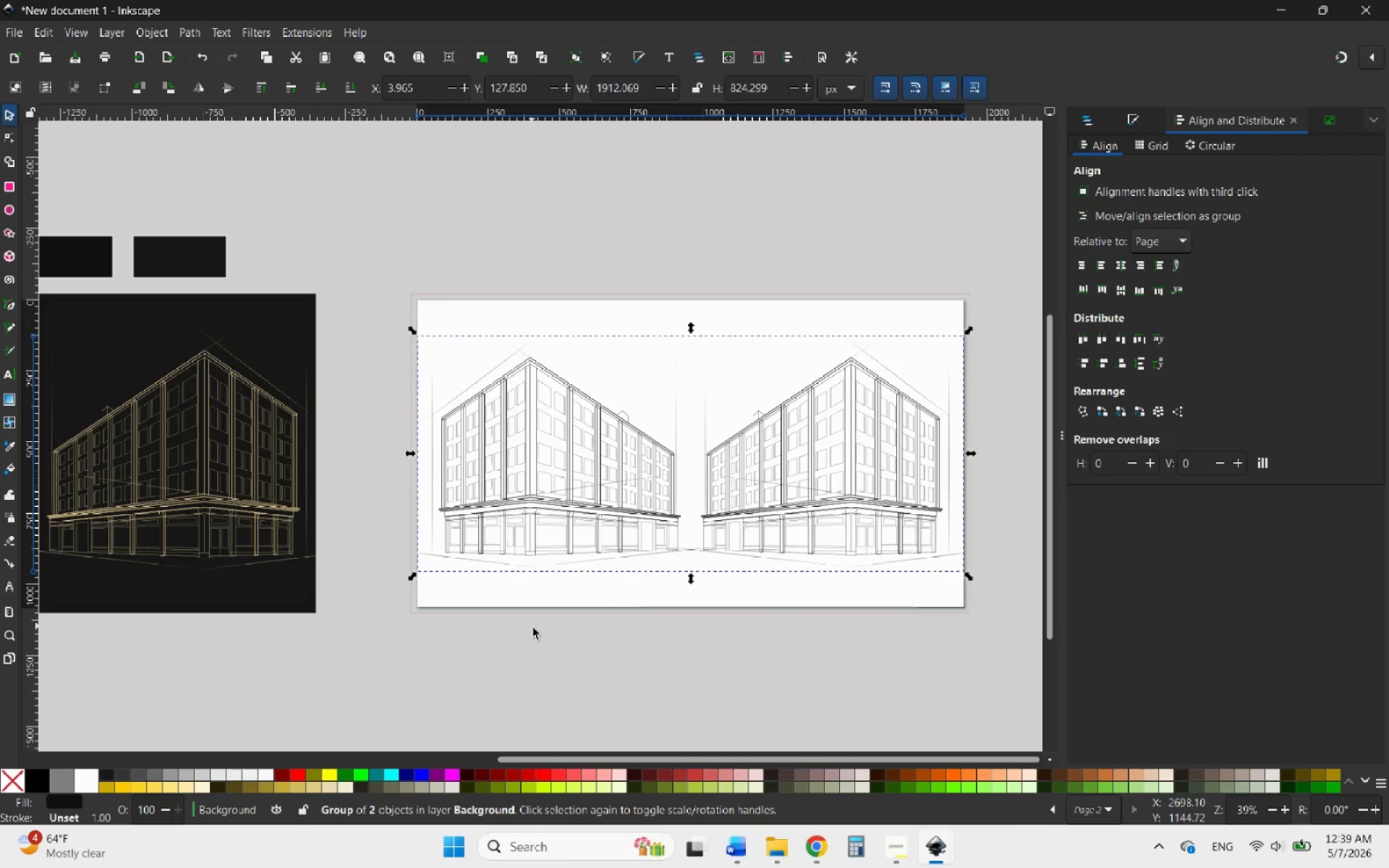 
left_click([541, 634])
 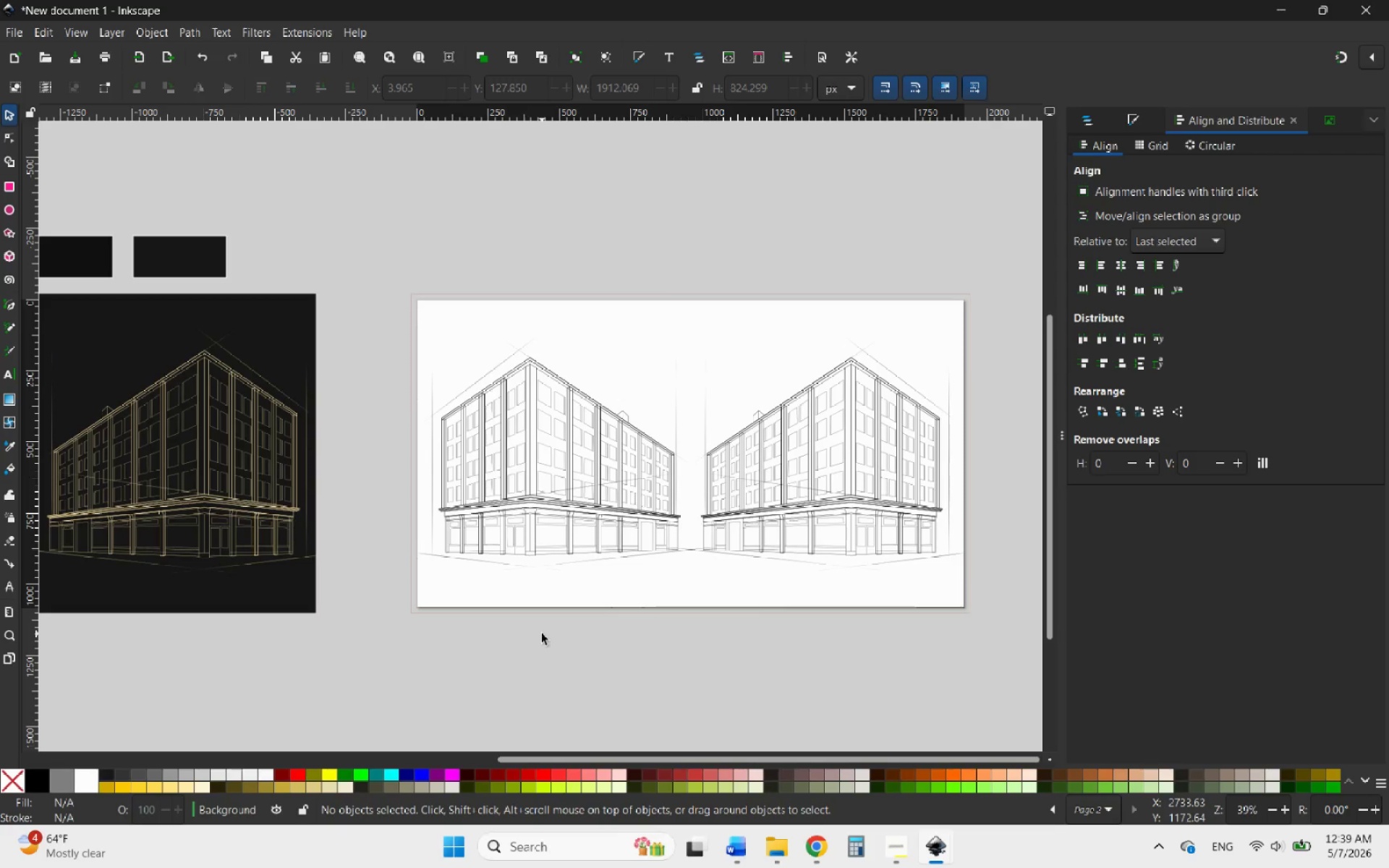 
wait(12.41)
 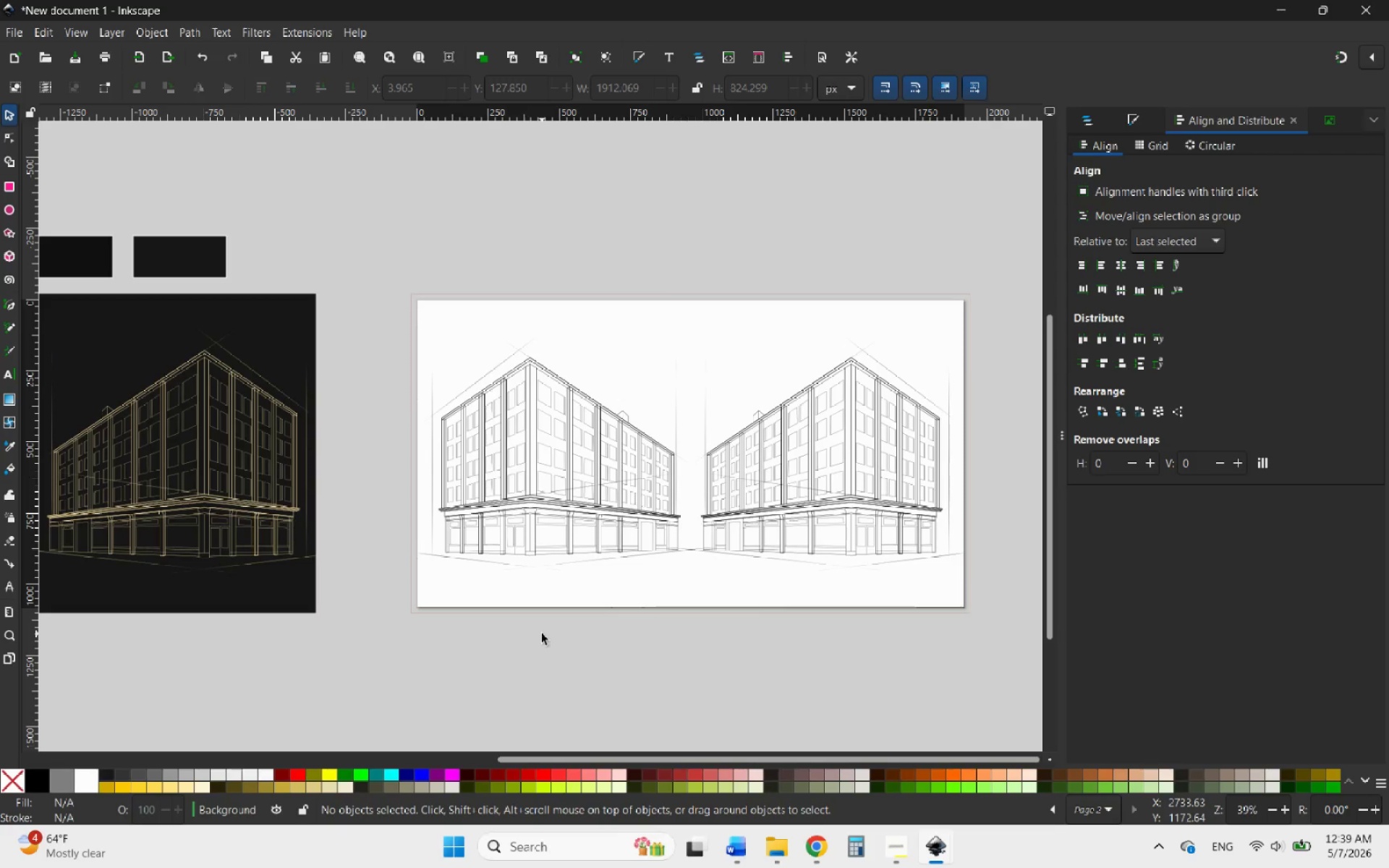 
hold_key(key=ControlLeft, duration=0.98)
scroll: coordinate [659, 694], scroll_direction: down, amount: 5.0
 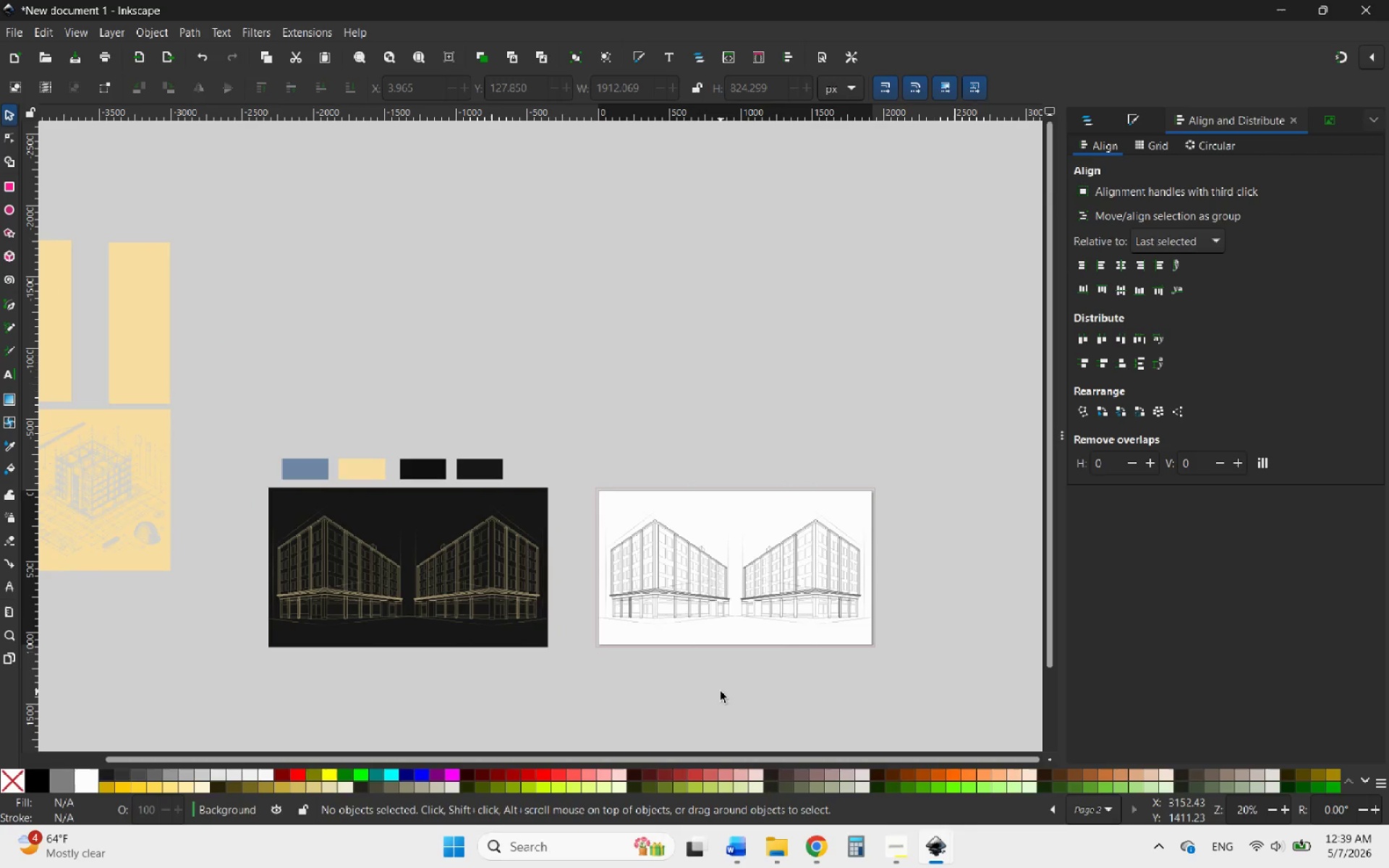 
wait(7.23)
 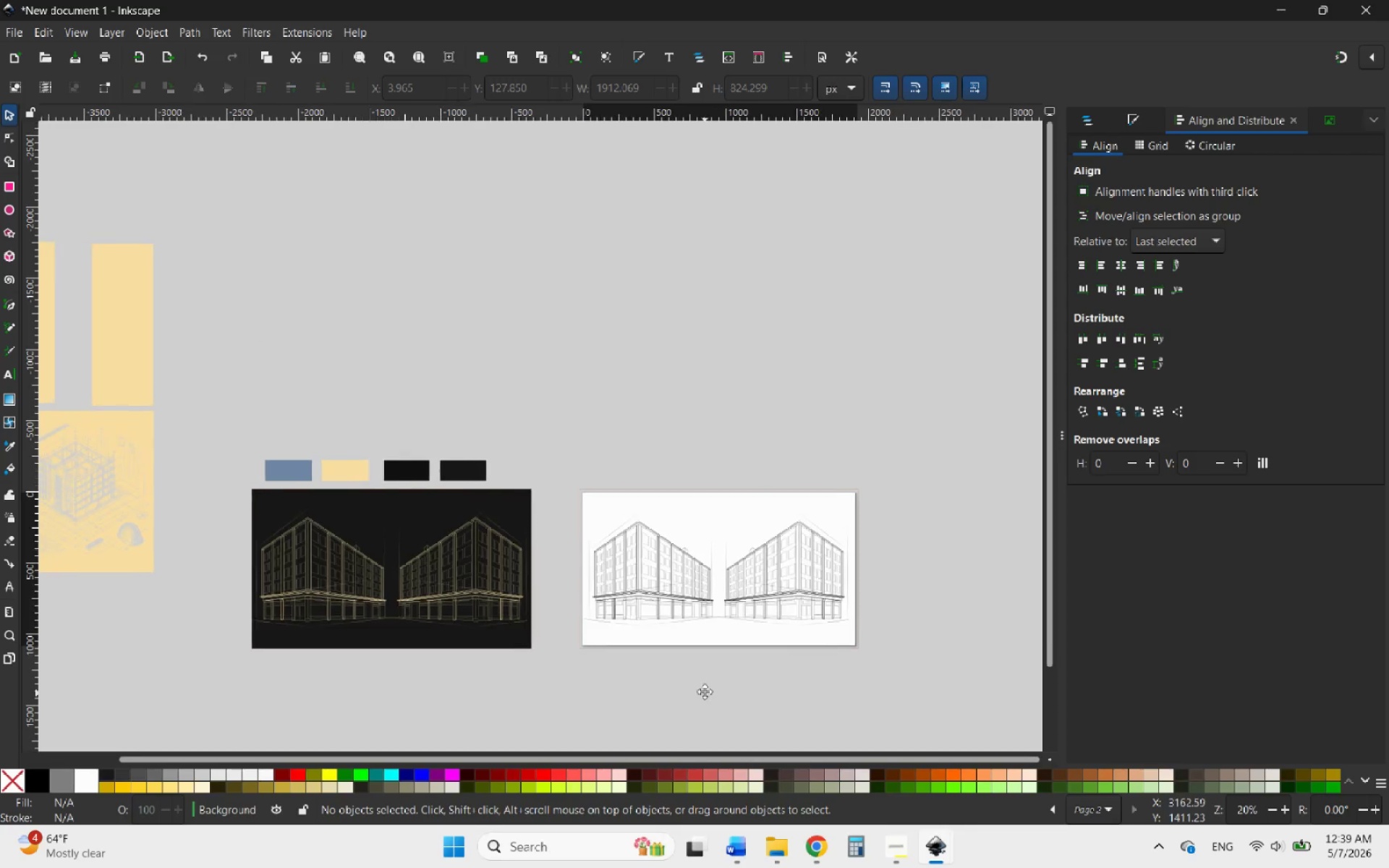 
hold_key(key=ControlLeft, duration=2.16)
scroll: coordinate [493, 645], scroll_direction: up, amount: 2.0
 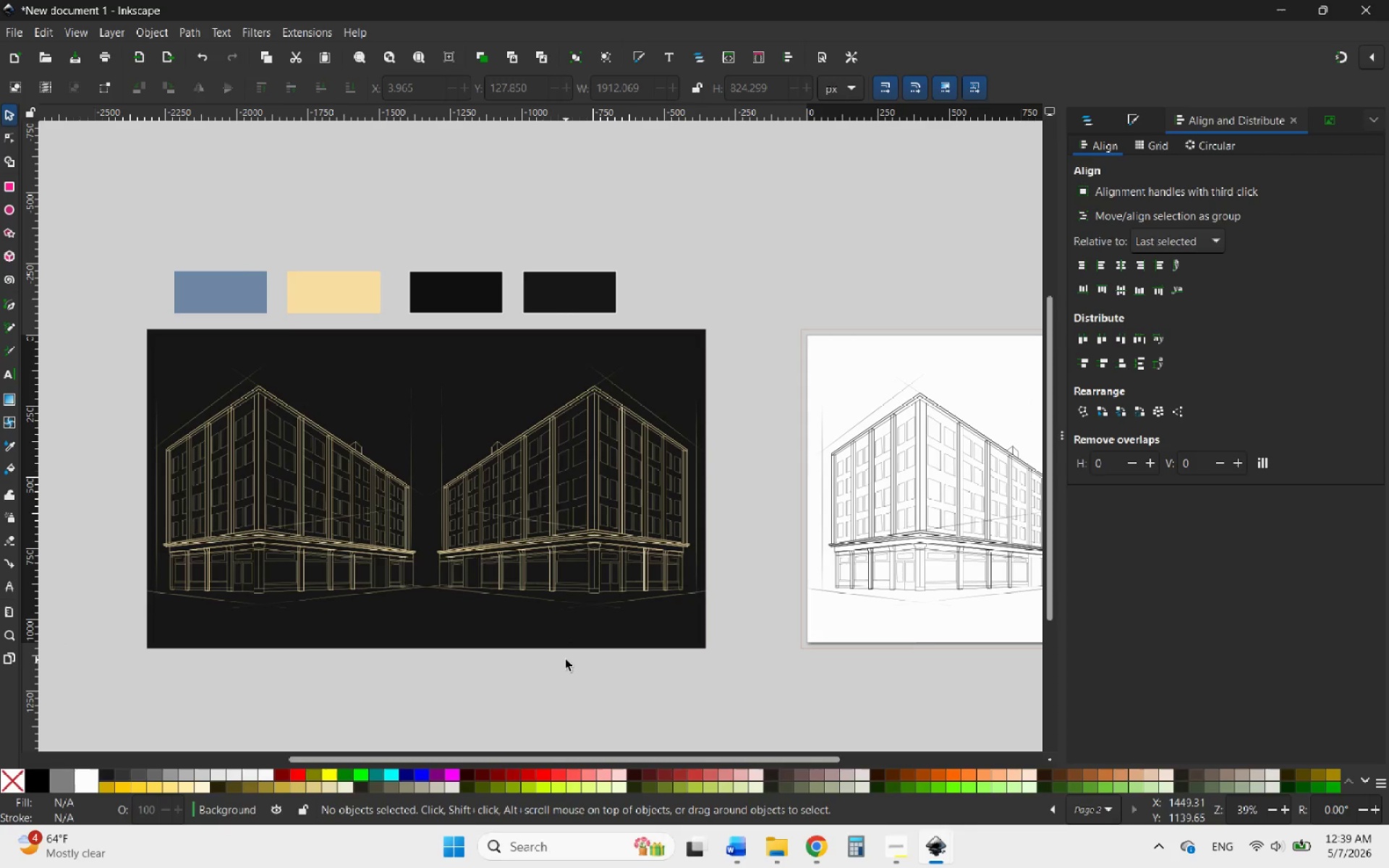 
wait(13.61)
 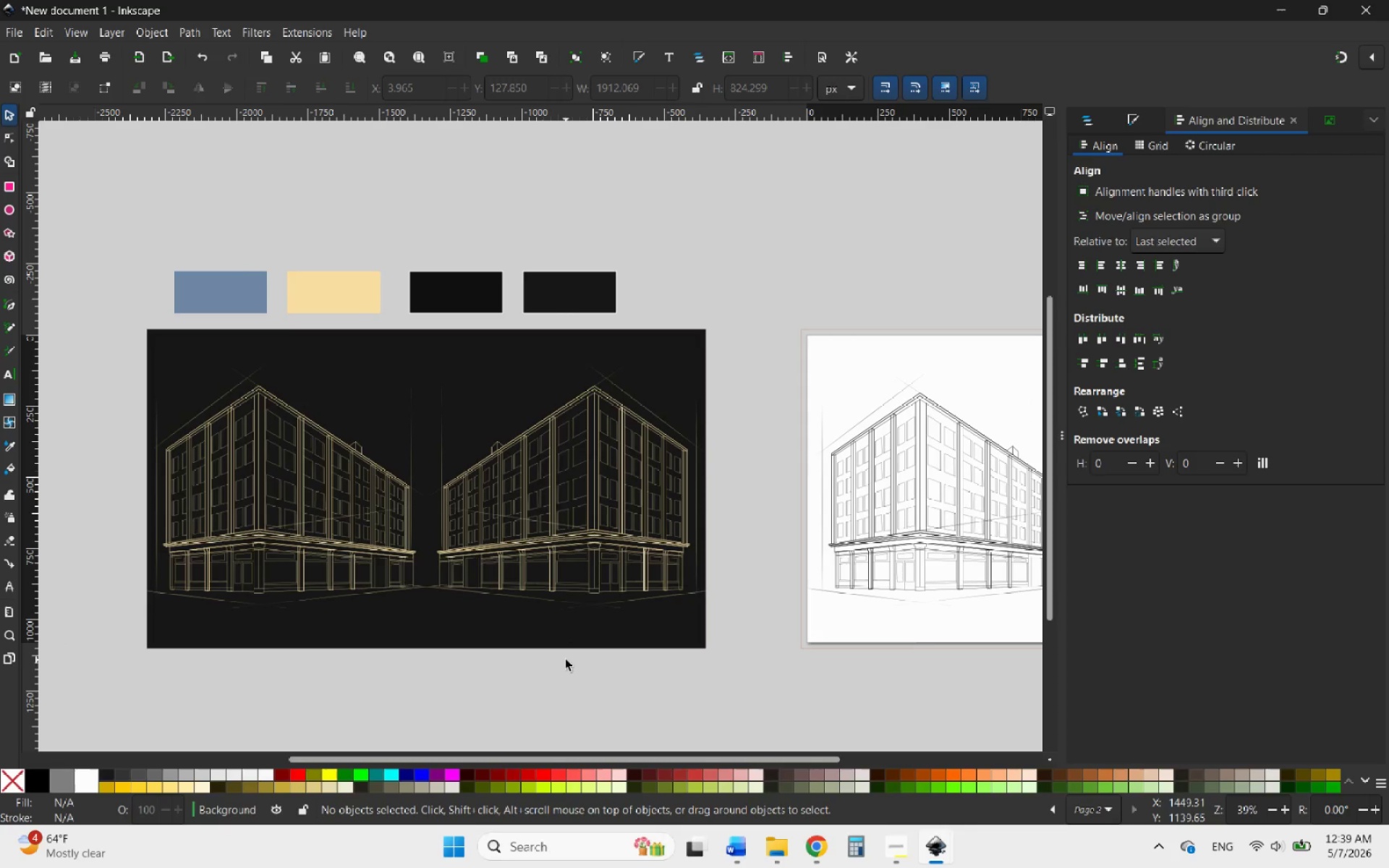 
hold_key(key=ControlLeft, duration=1.09)
scroll: coordinate [645, 567], scroll_direction: down, amount: 2.0
 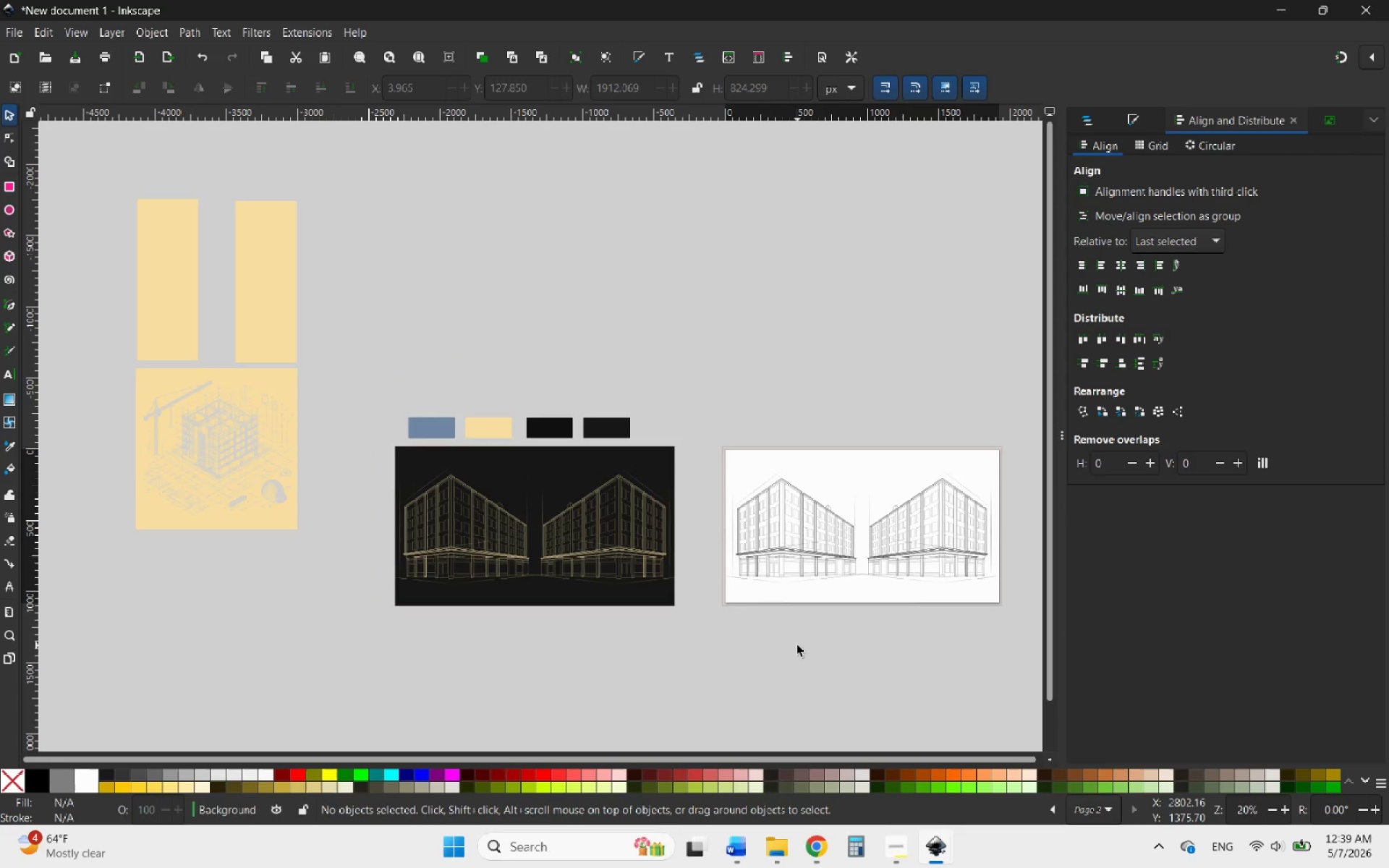 
left_click([797, 645])
 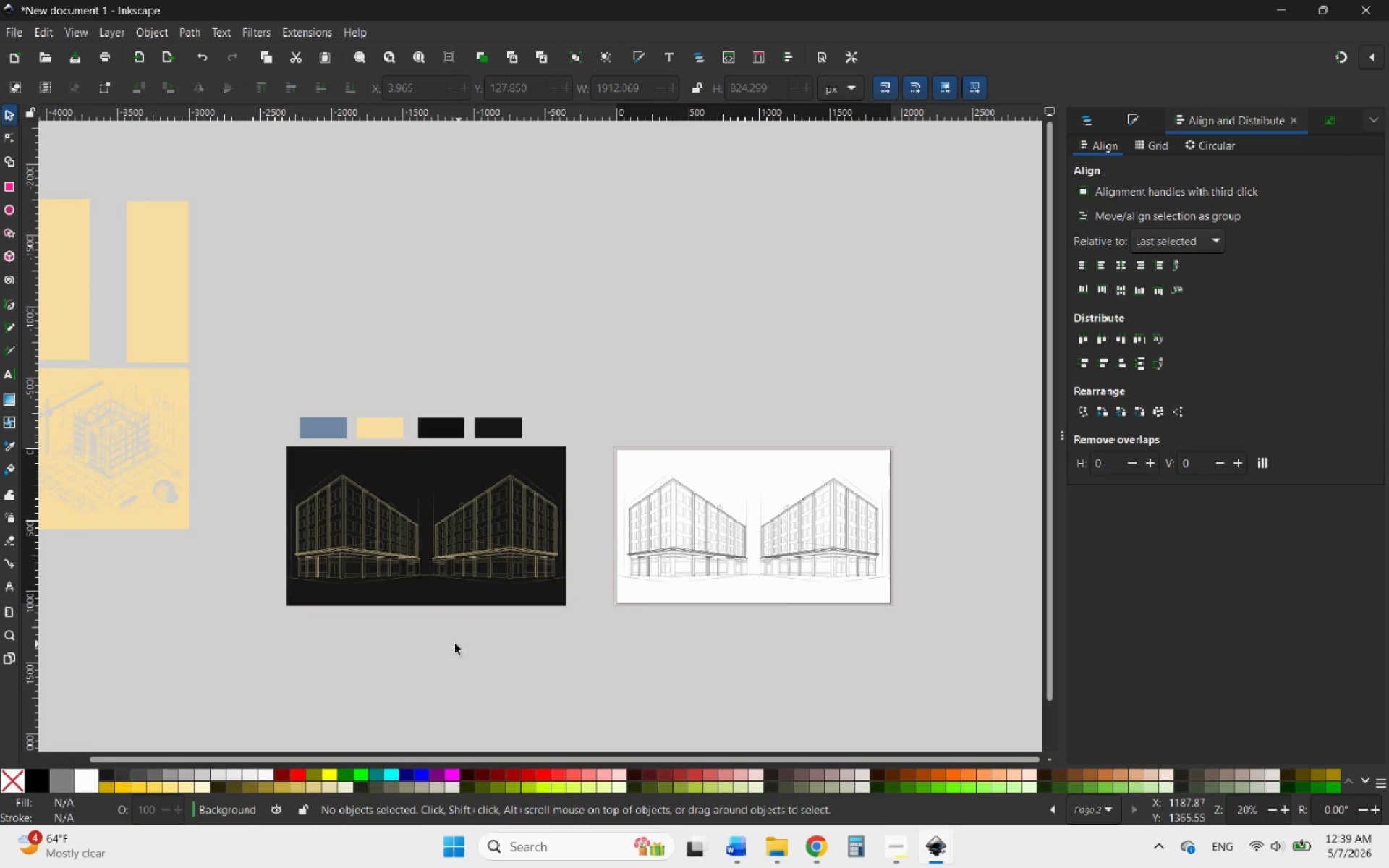 
left_click([333, 579])
 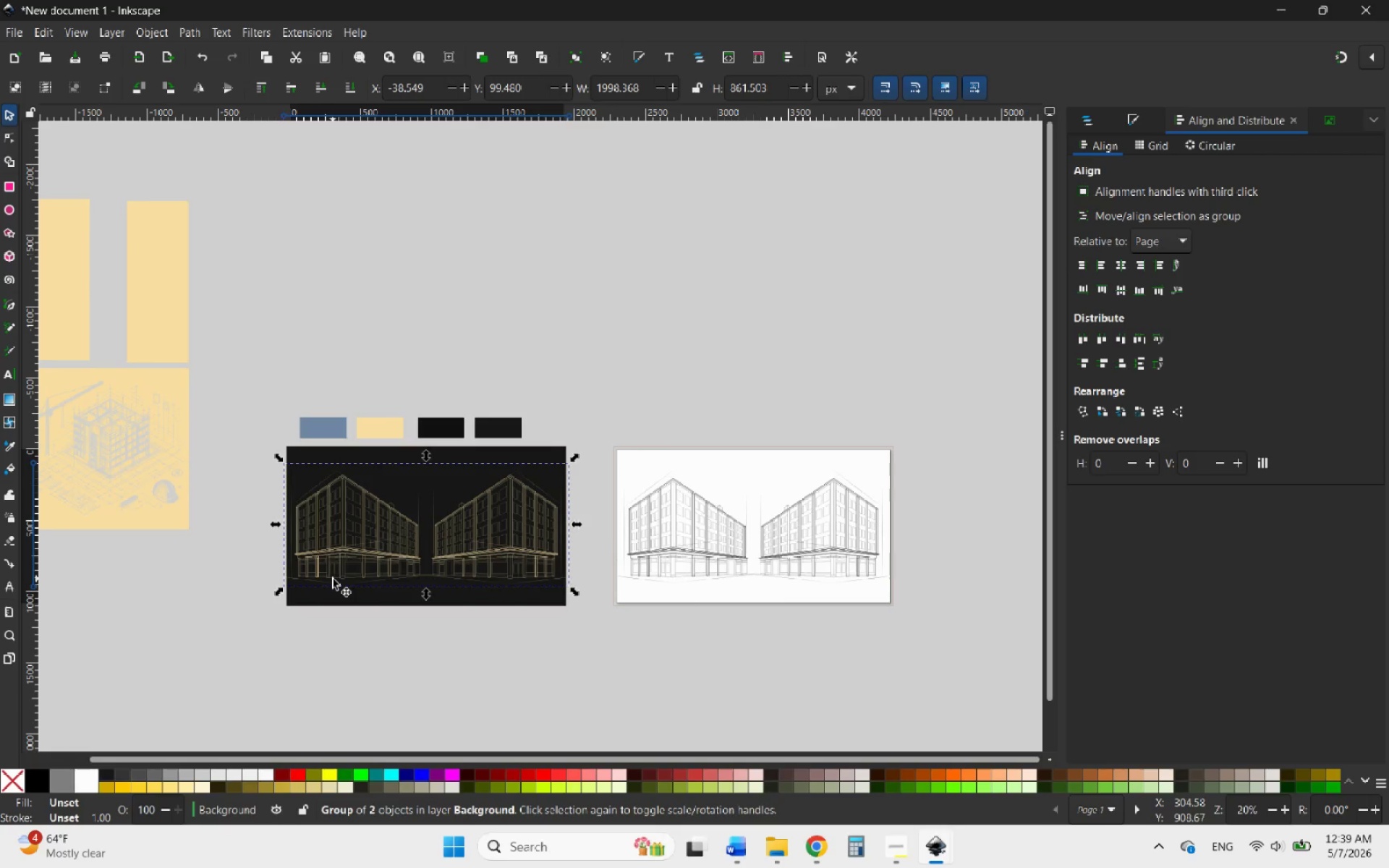 
hold_key(key=ControlLeft, duration=0.75)
scroll: coordinate [274, 540], scroll_direction: up, amount: 4.0
 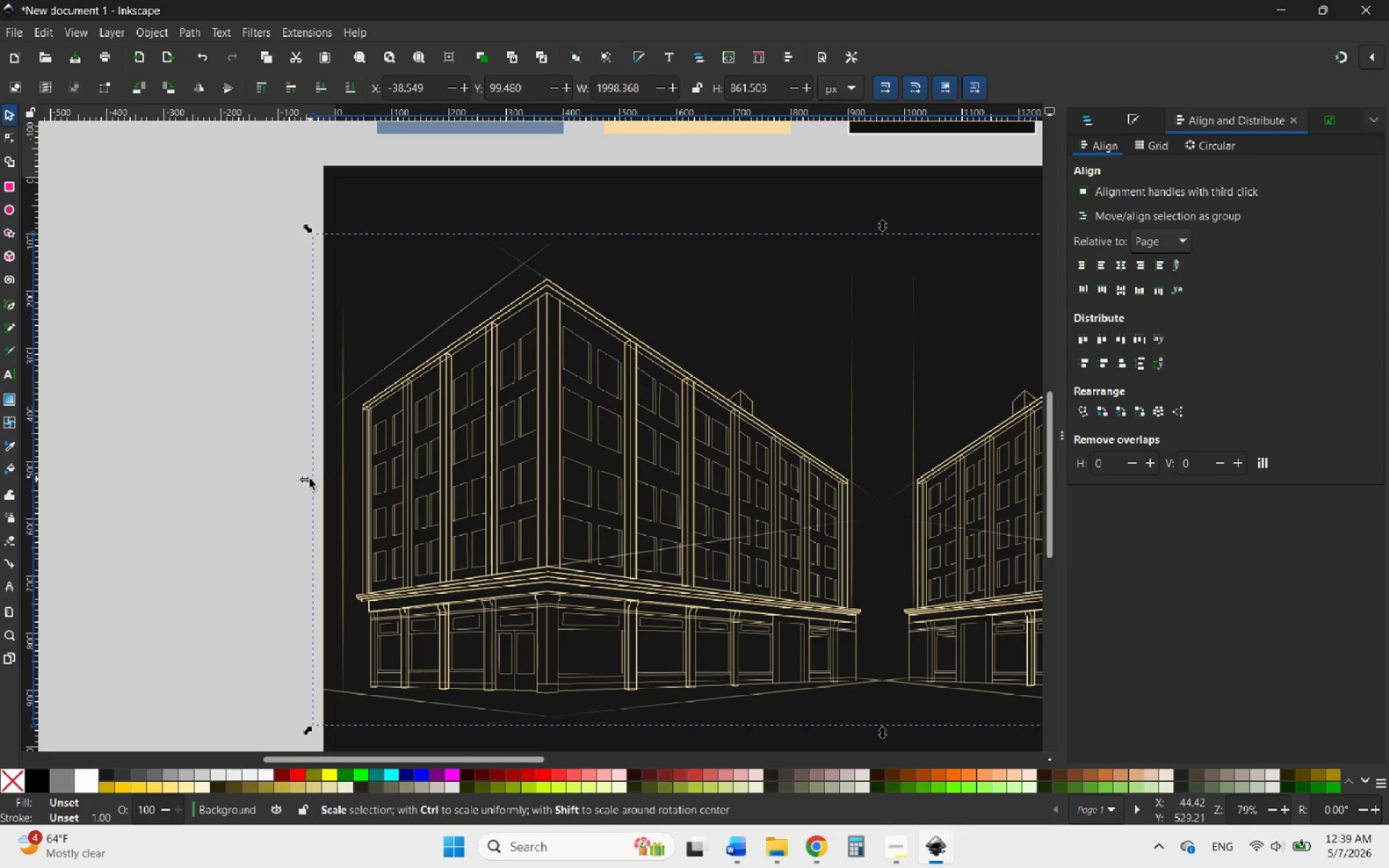 
left_click_drag(start_coordinate=[308, 479], to_coordinate=[333, 482])
 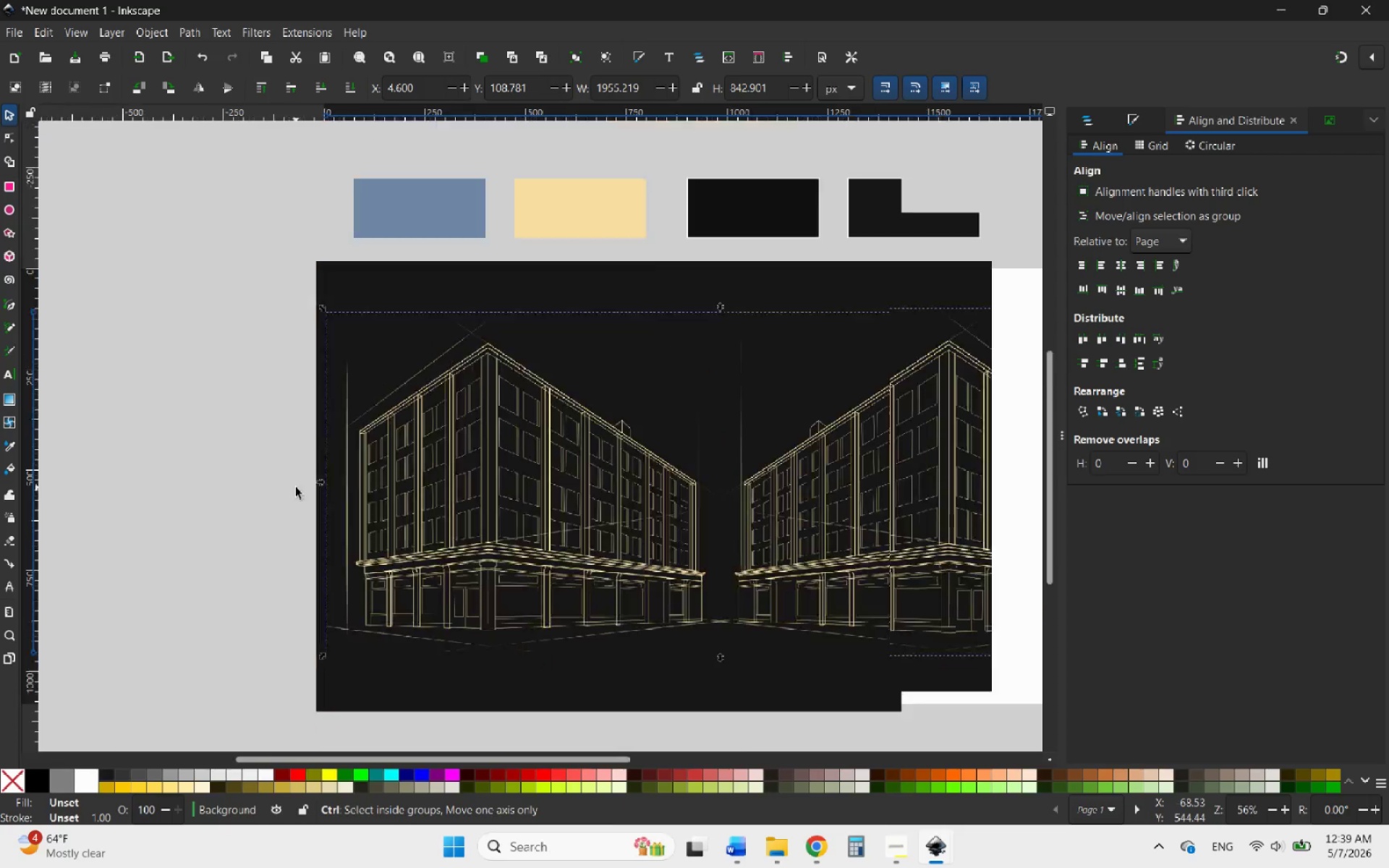 
hold_key(key=ControlLeft, duration=4.78)
 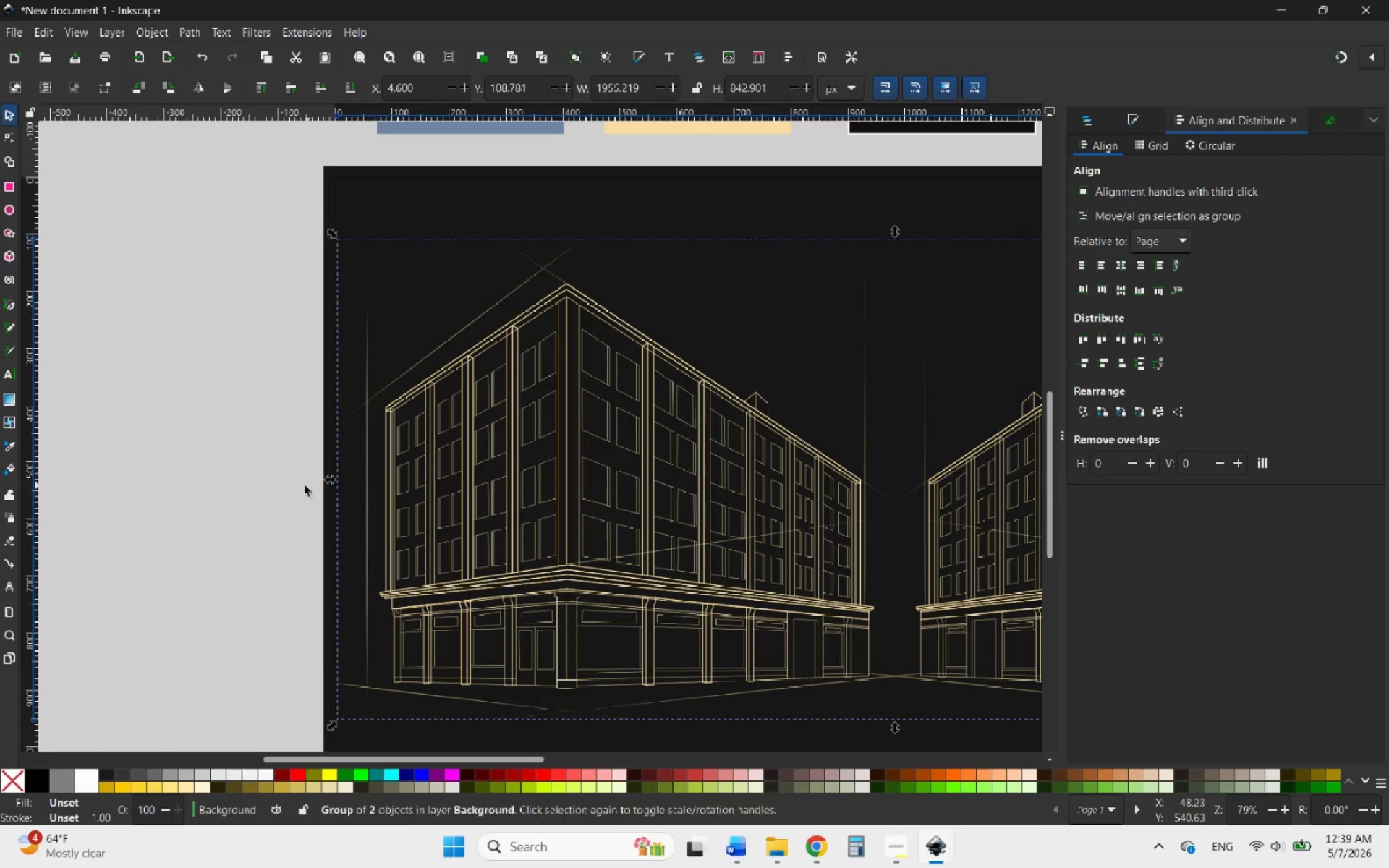 
hold_key(key=ControlLeft, duration=7.14)
scroll: coordinate [296, 488], scroll_direction: down, amount: 3.0
 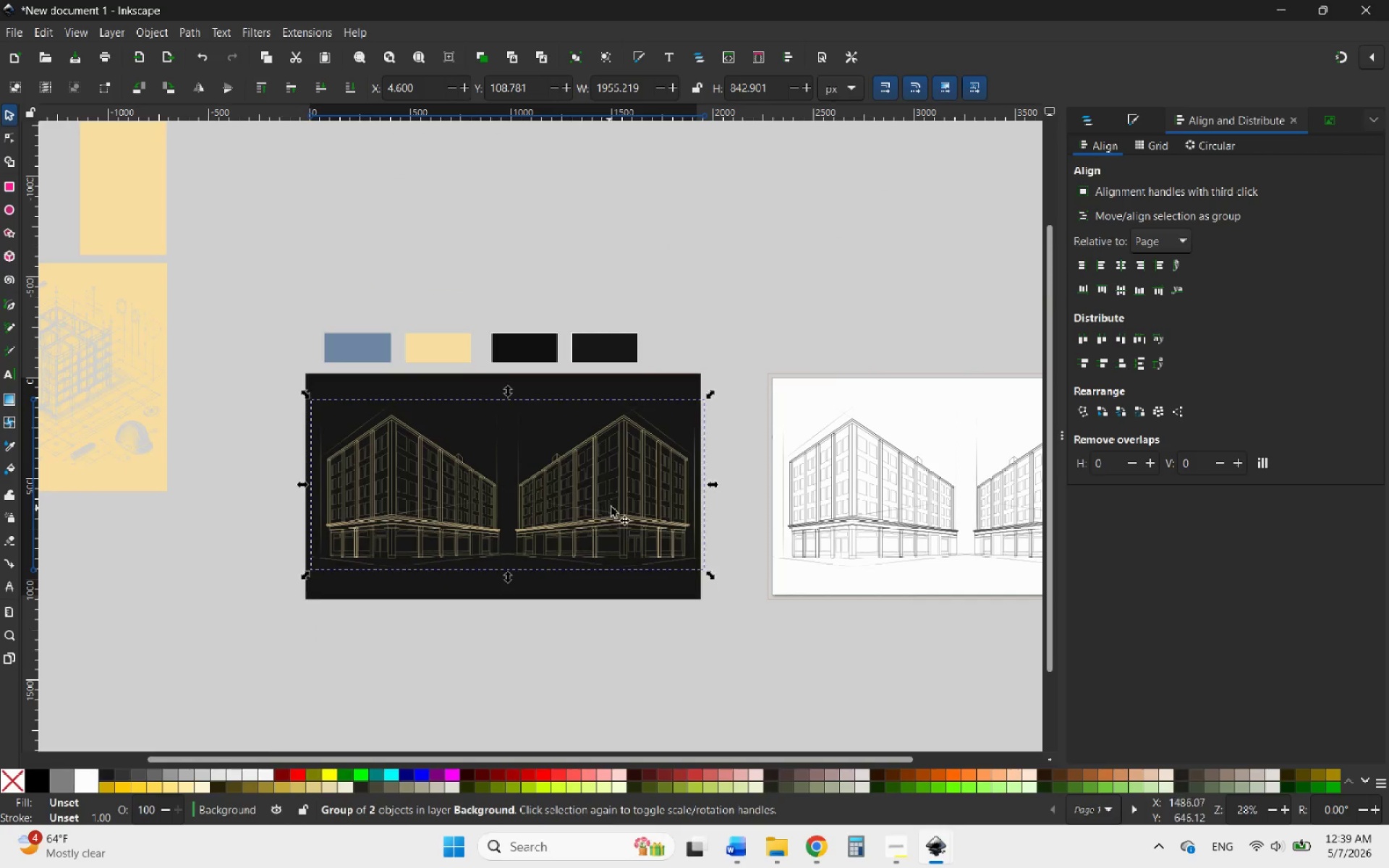 
scroll: coordinate [621, 498], scroll_direction: up, amount: 3.0
 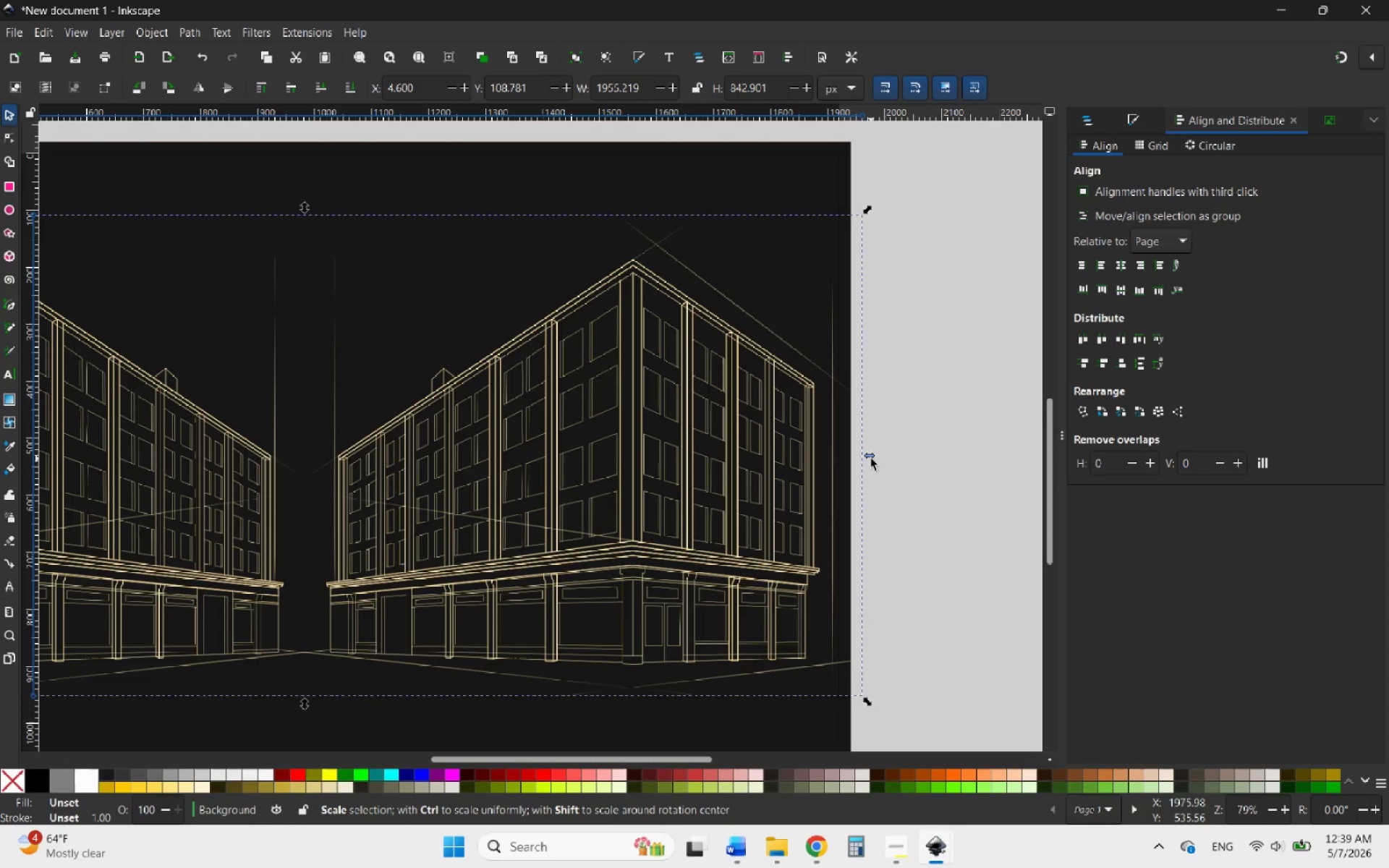 
left_click_drag(start_coordinate=[871, 459], to_coordinate=[846, 468])
 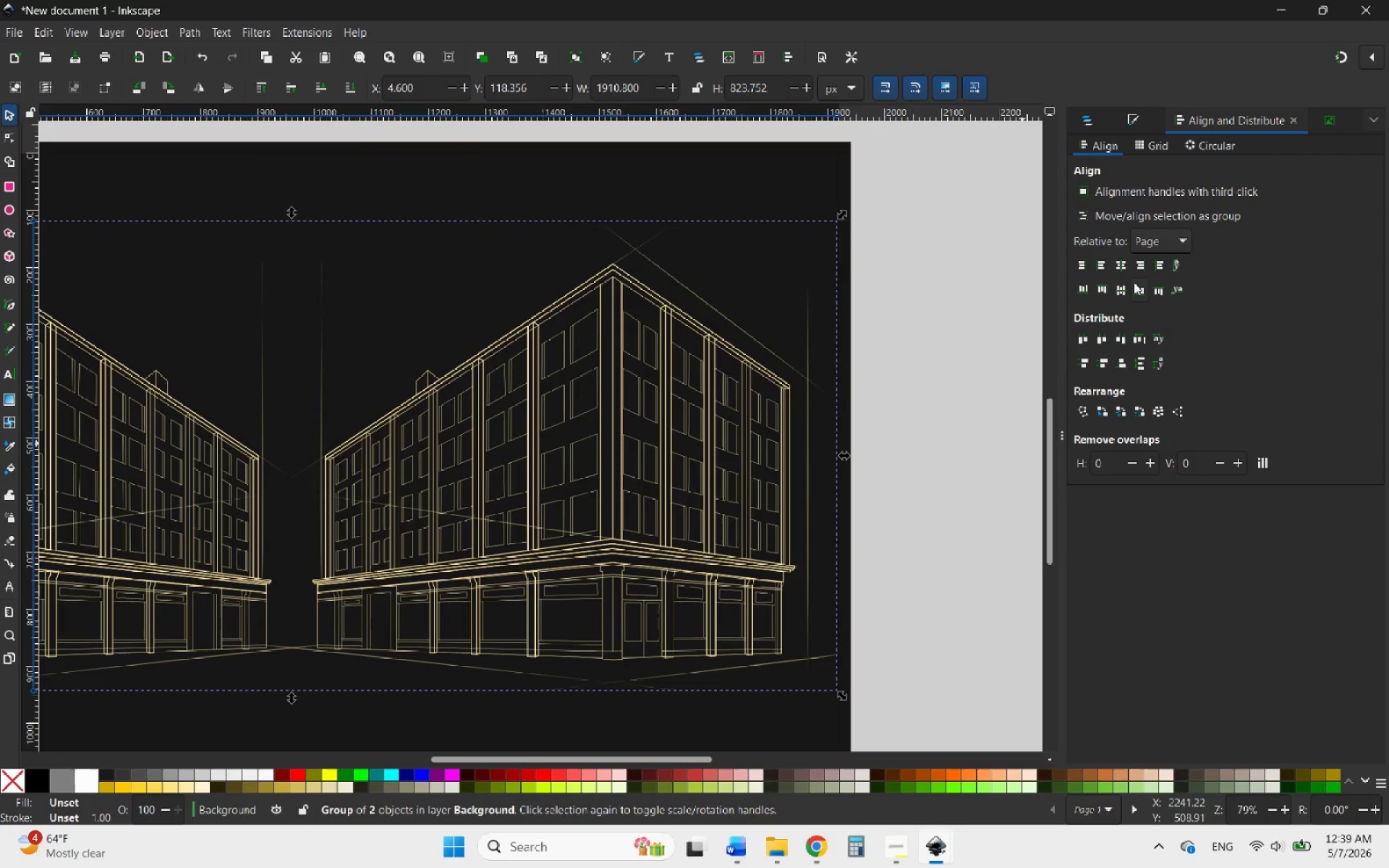 
left_click([1122, 264])
 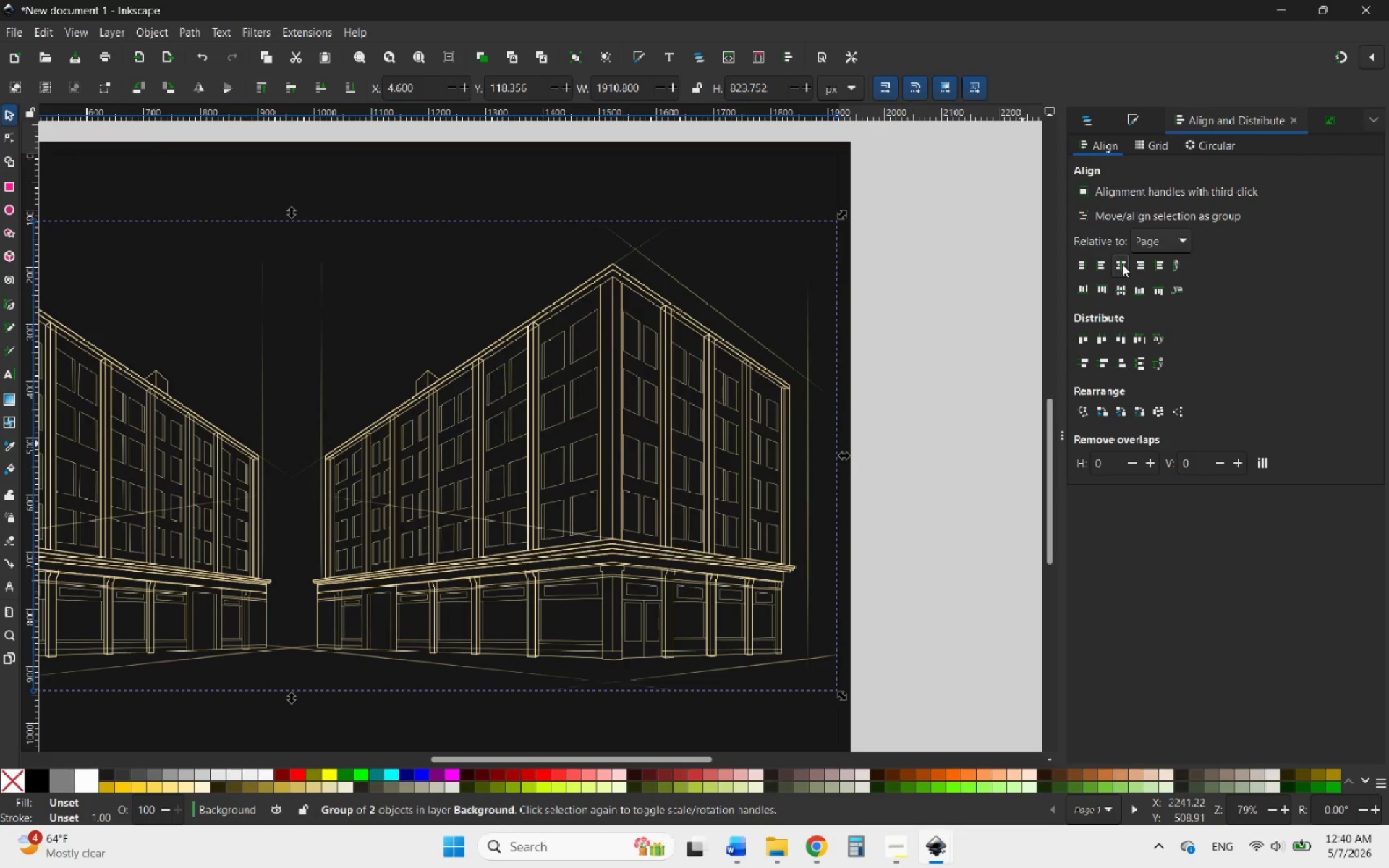 
left_click([1122, 264])
 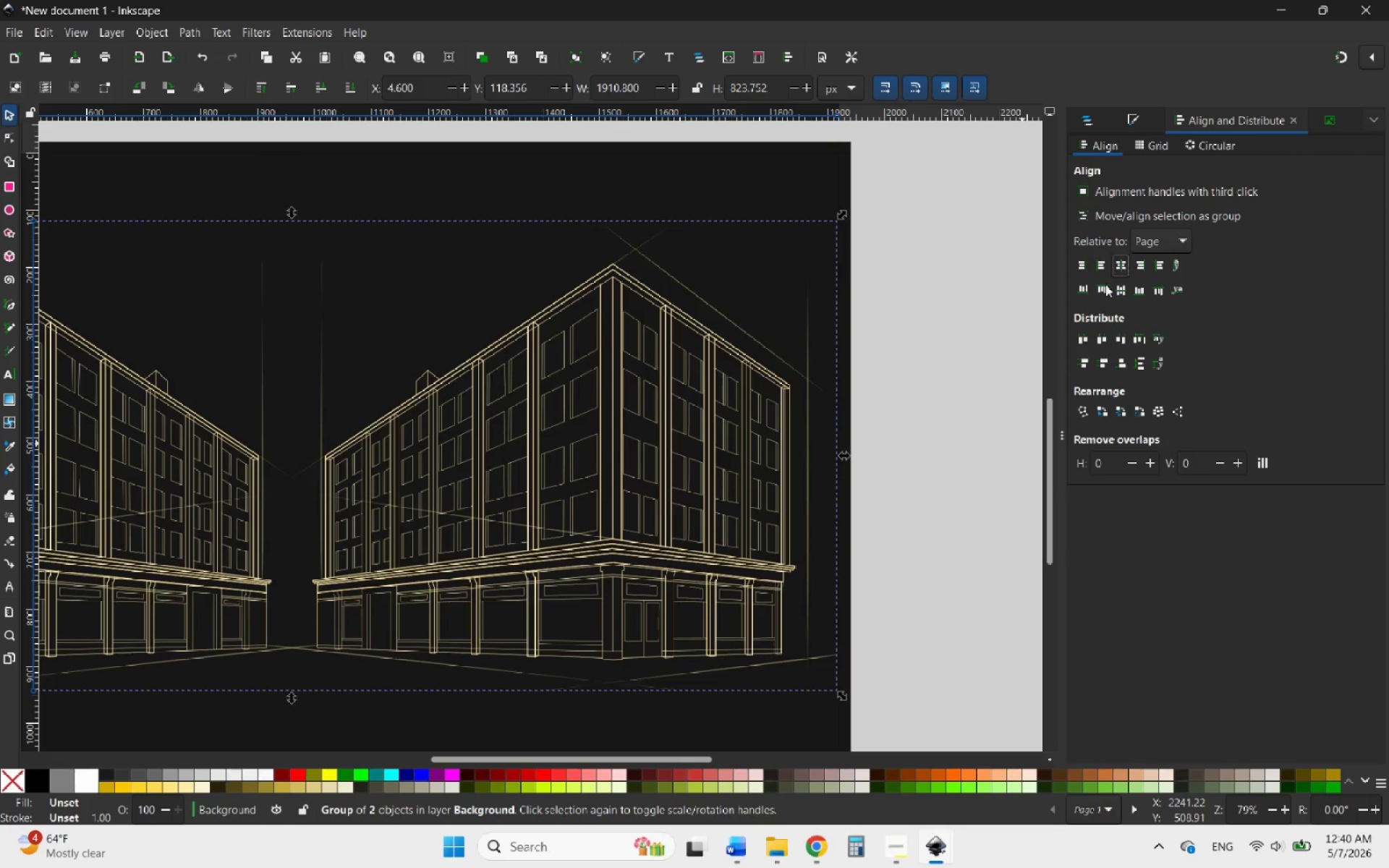 
hold_key(key=ControlLeft, duration=0.75)
scroll: coordinate [788, 430], scroll_direction: down, amount: 3.0
 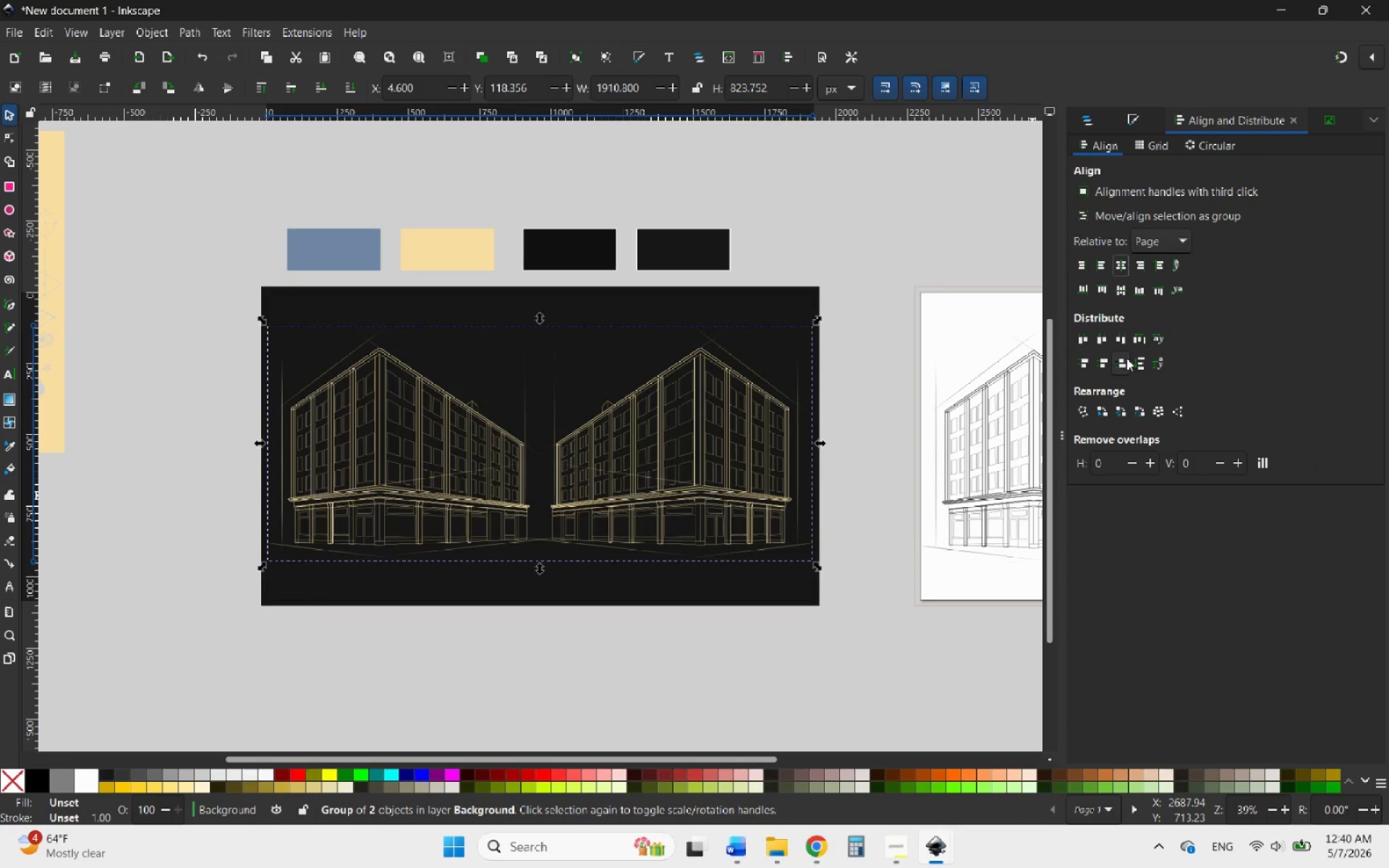 
left_click([1127, 289])
 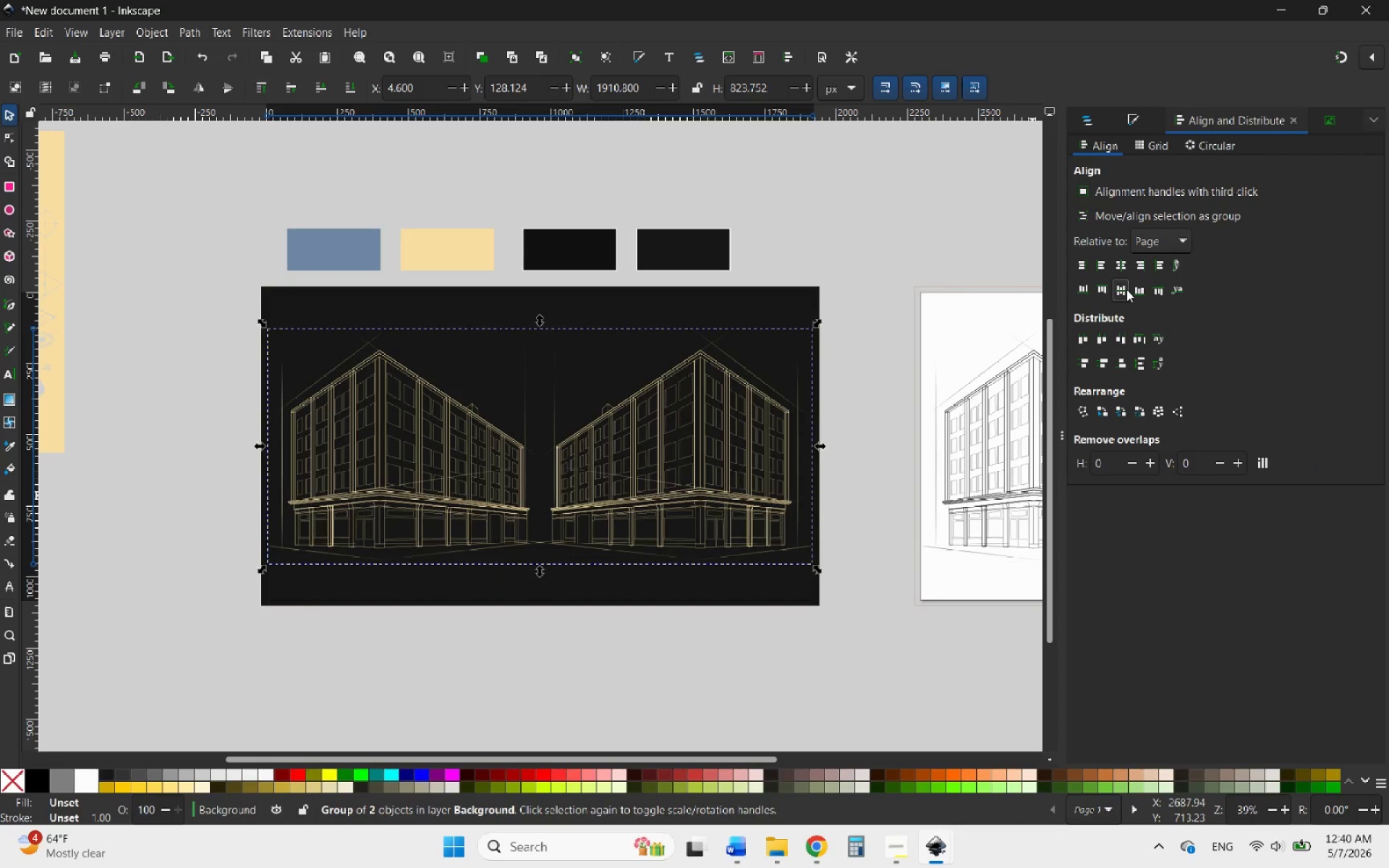 
left_click([1126, 289])
 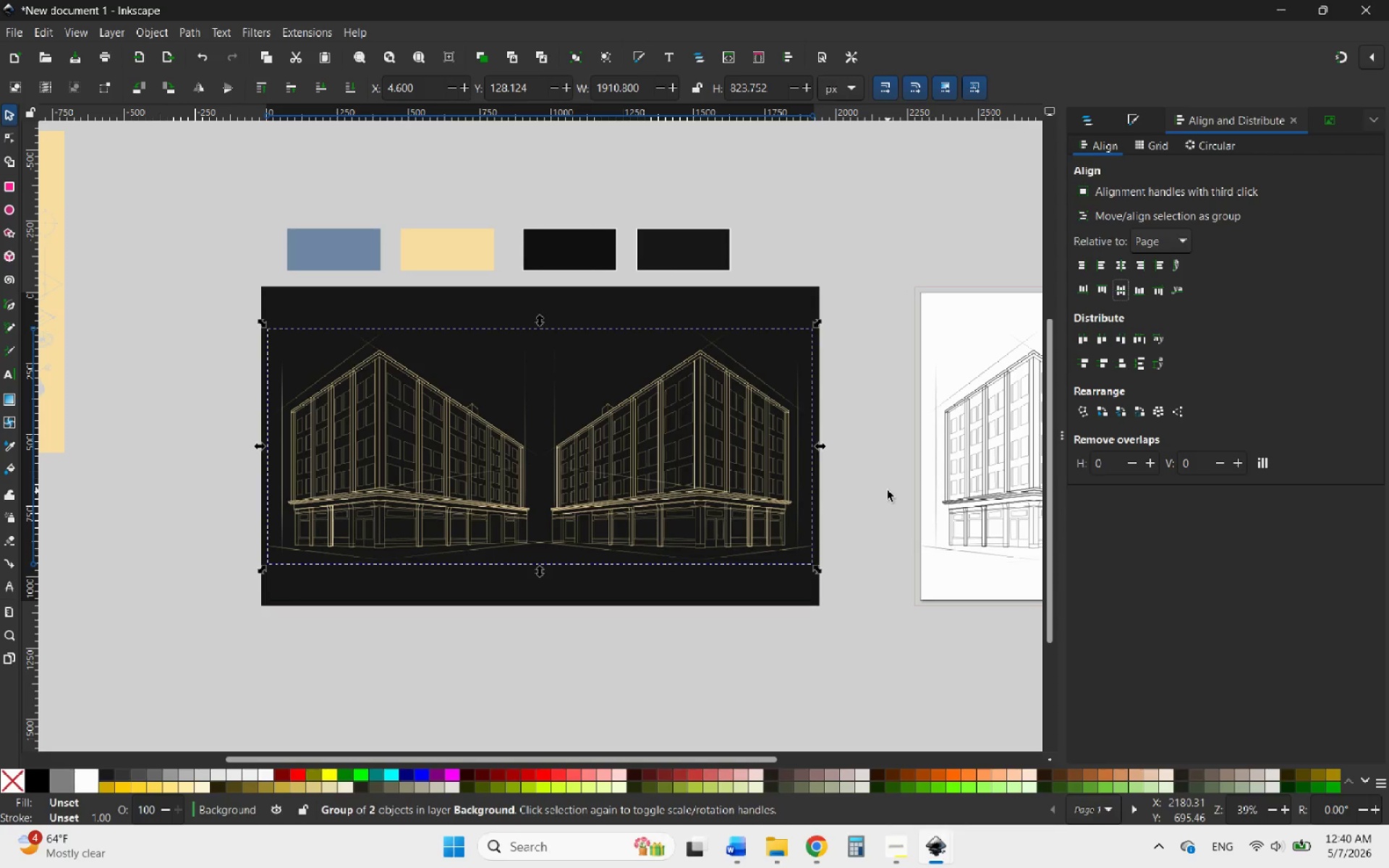 
left_click([888, 490])
 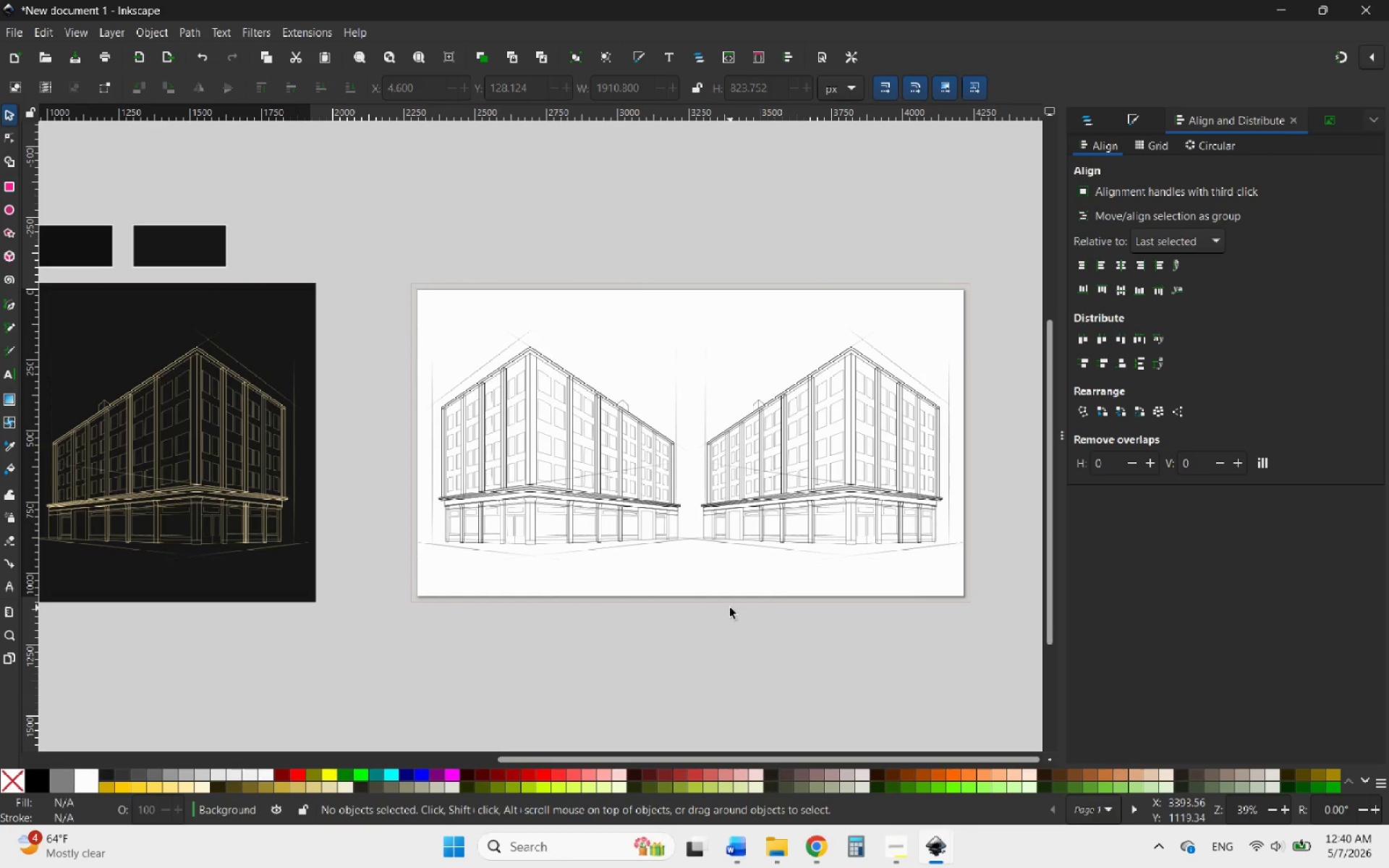 
wait(15.08)
 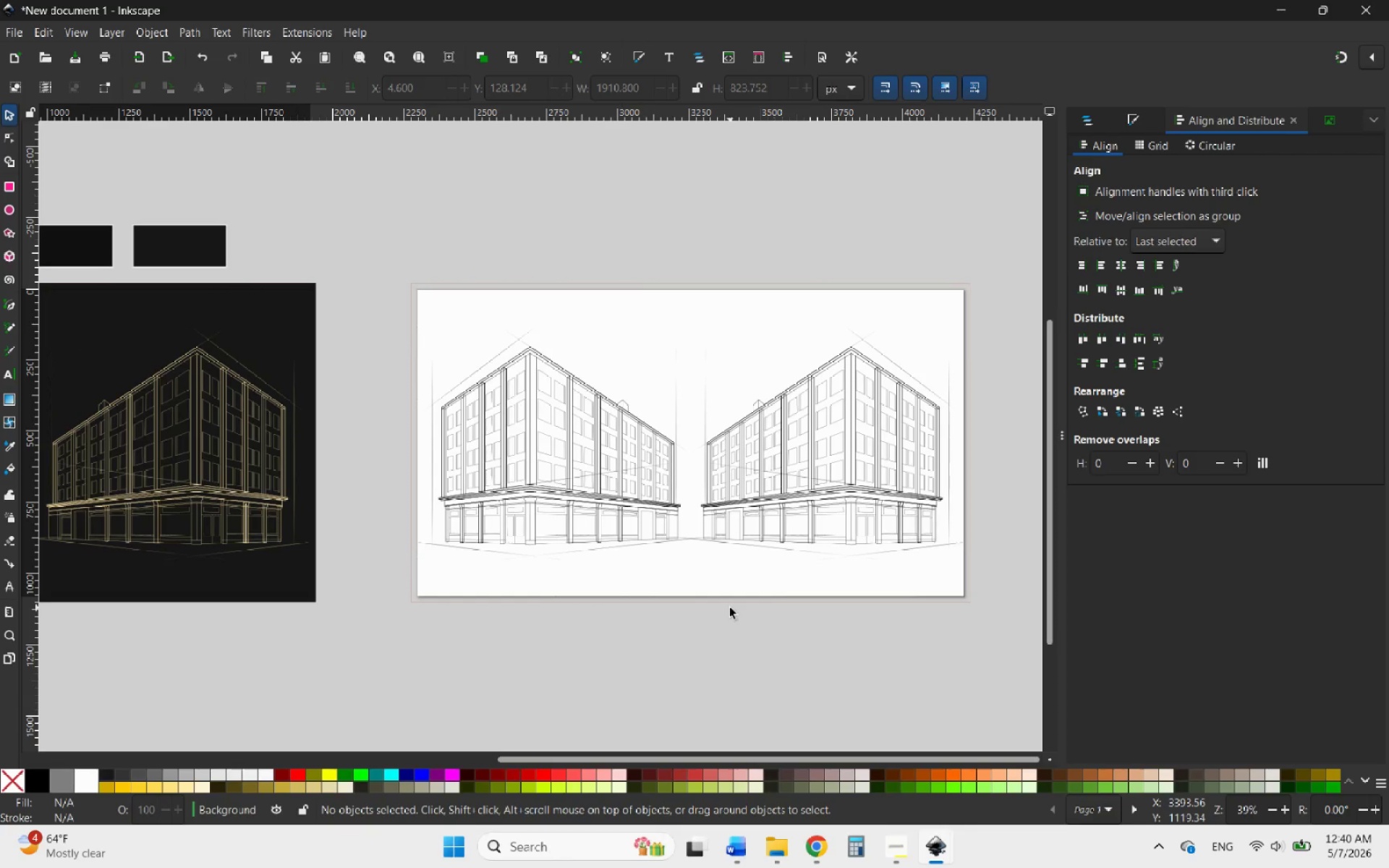 
left_click([901, 859])